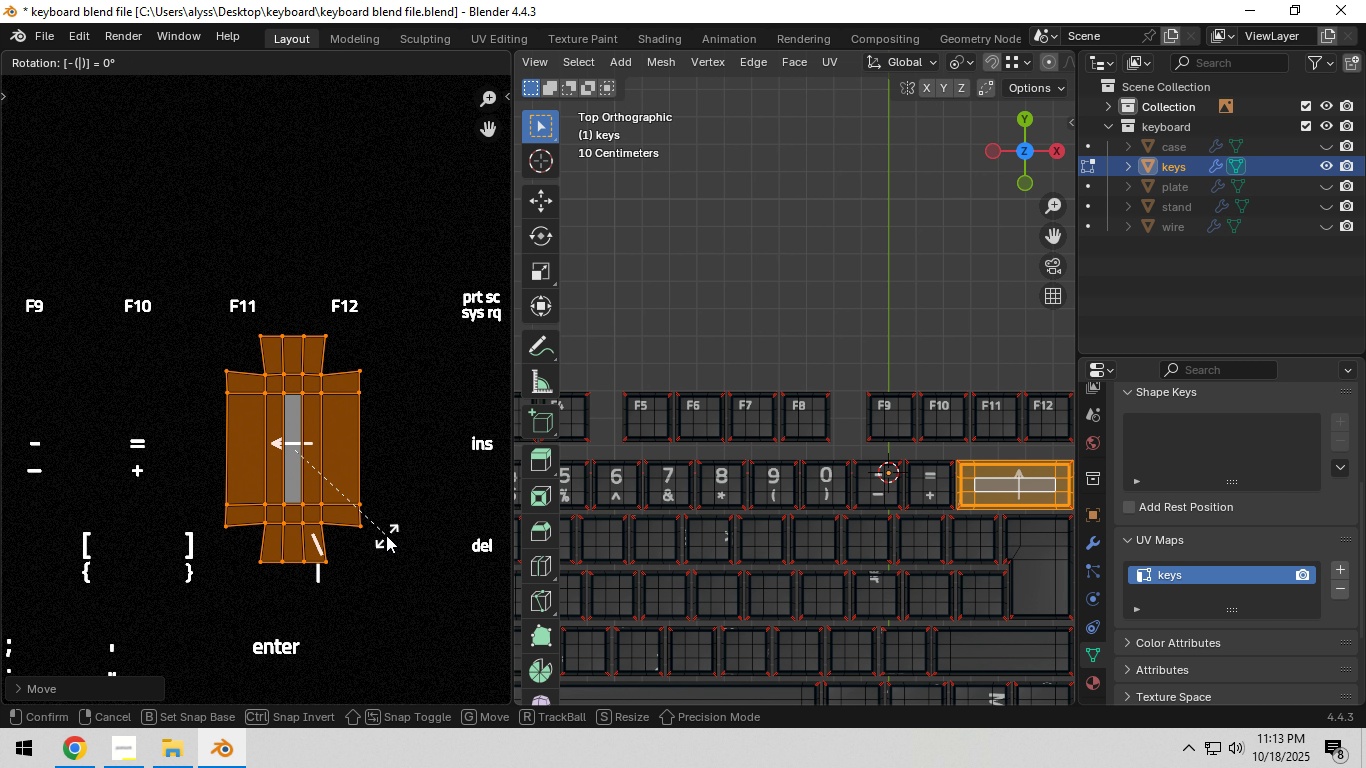 
key(Backspace)
 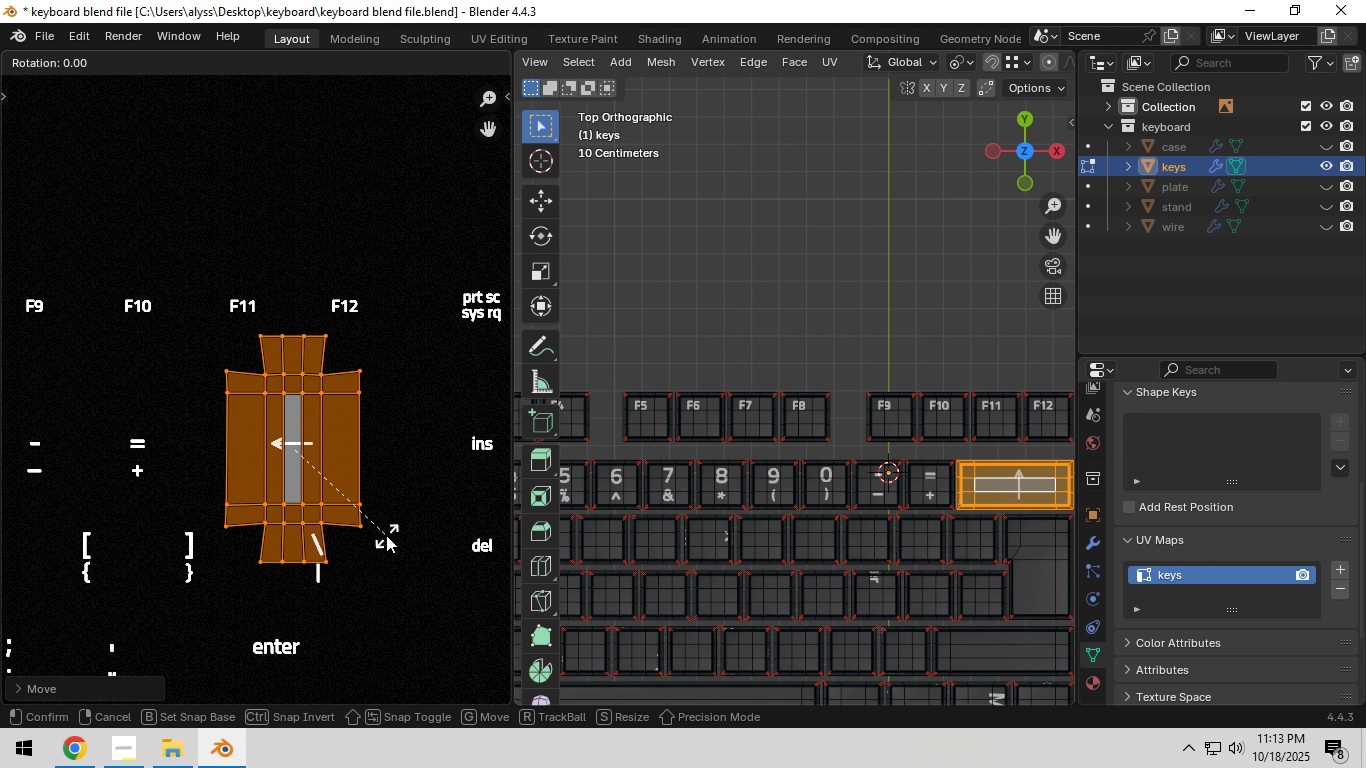 
key(Backspace)
 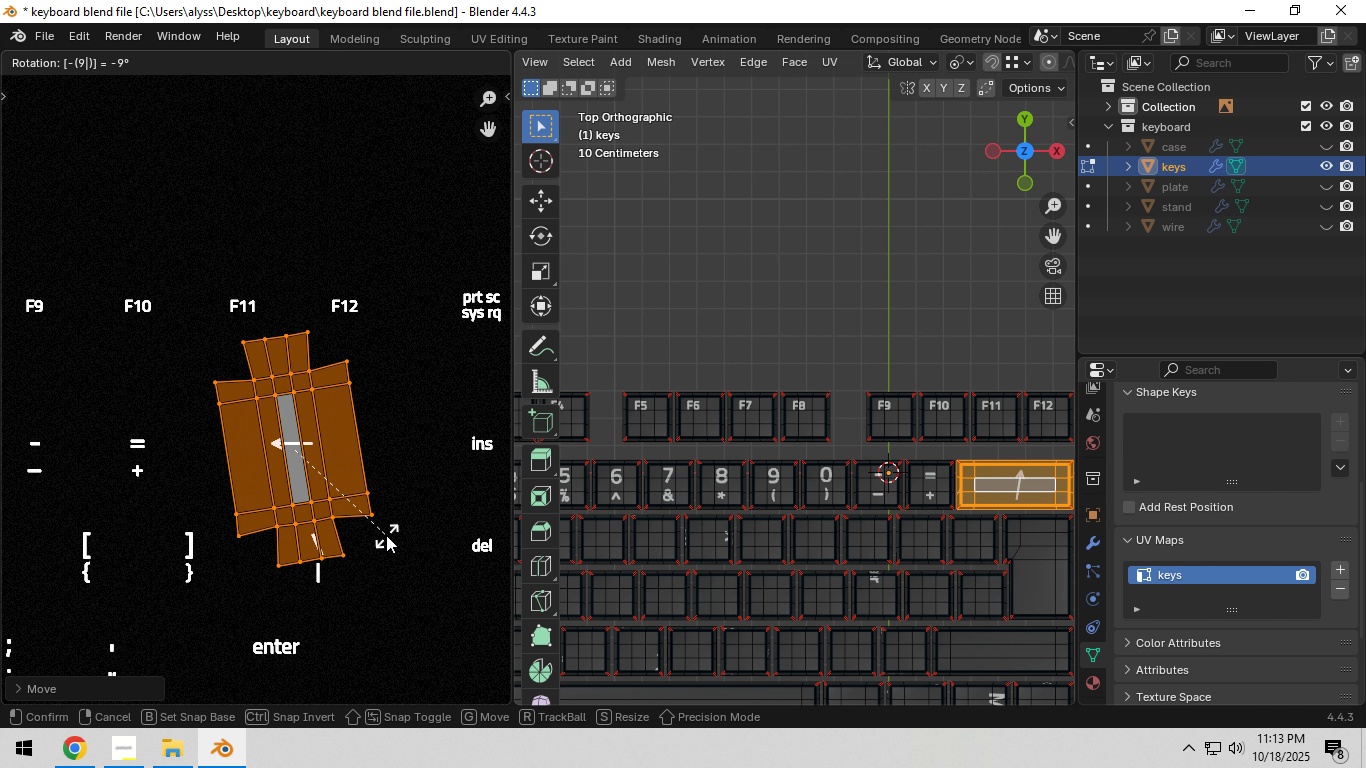 
key(Numpad9)
 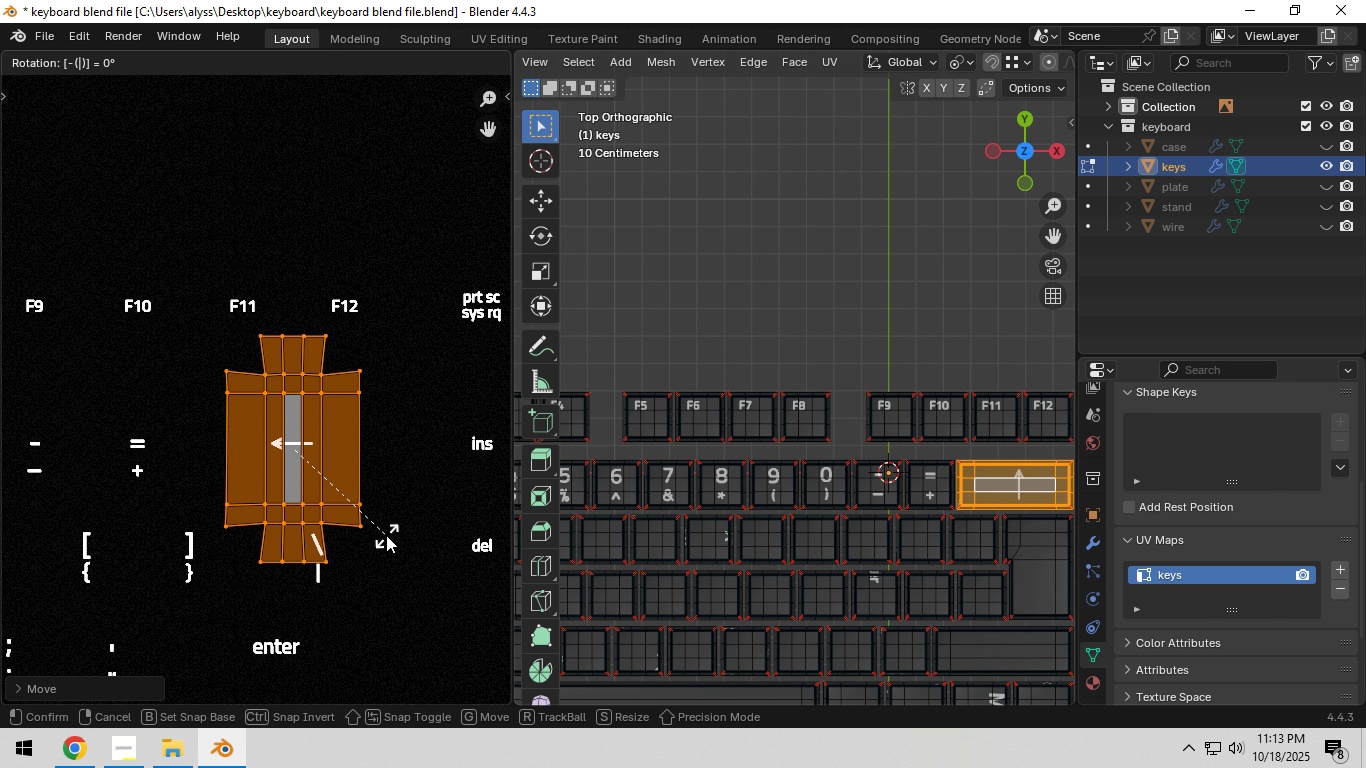 
key(Backspace)
 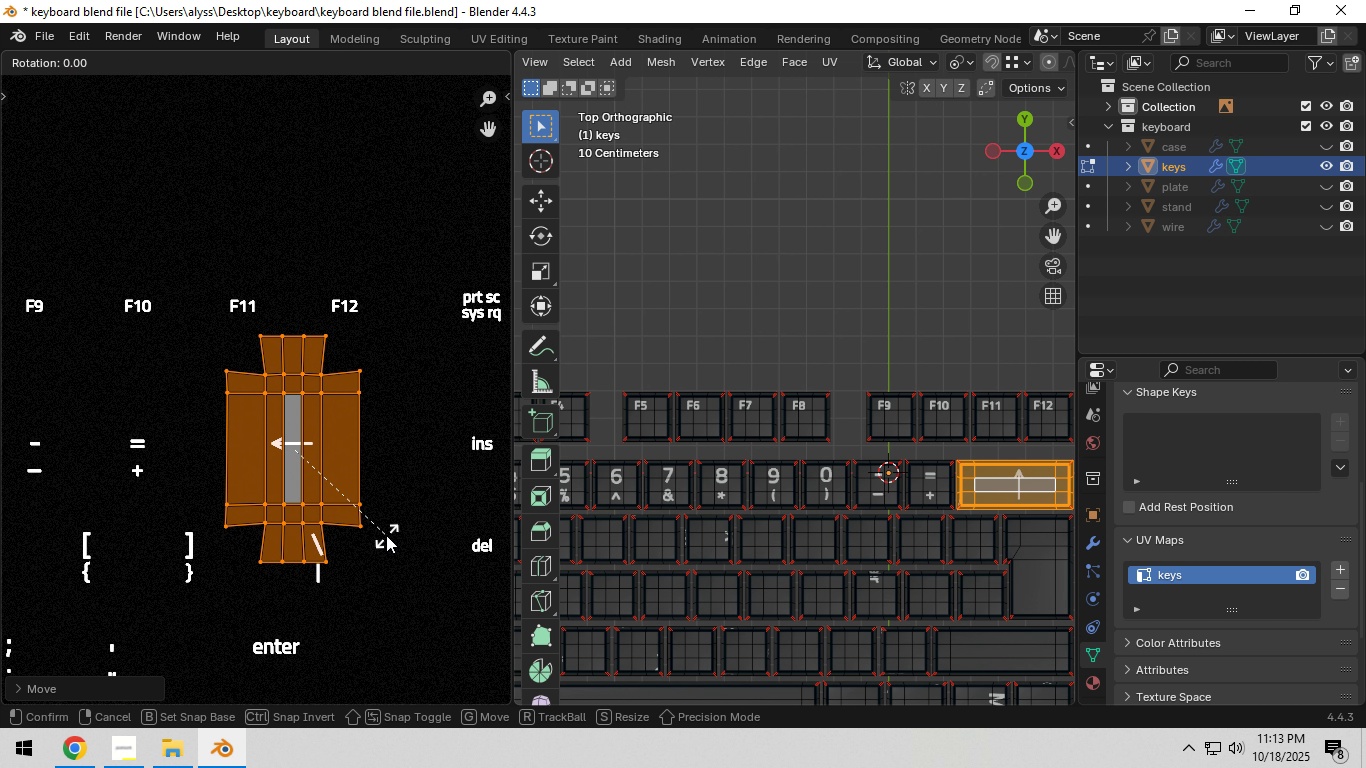 
key(Backspace)
 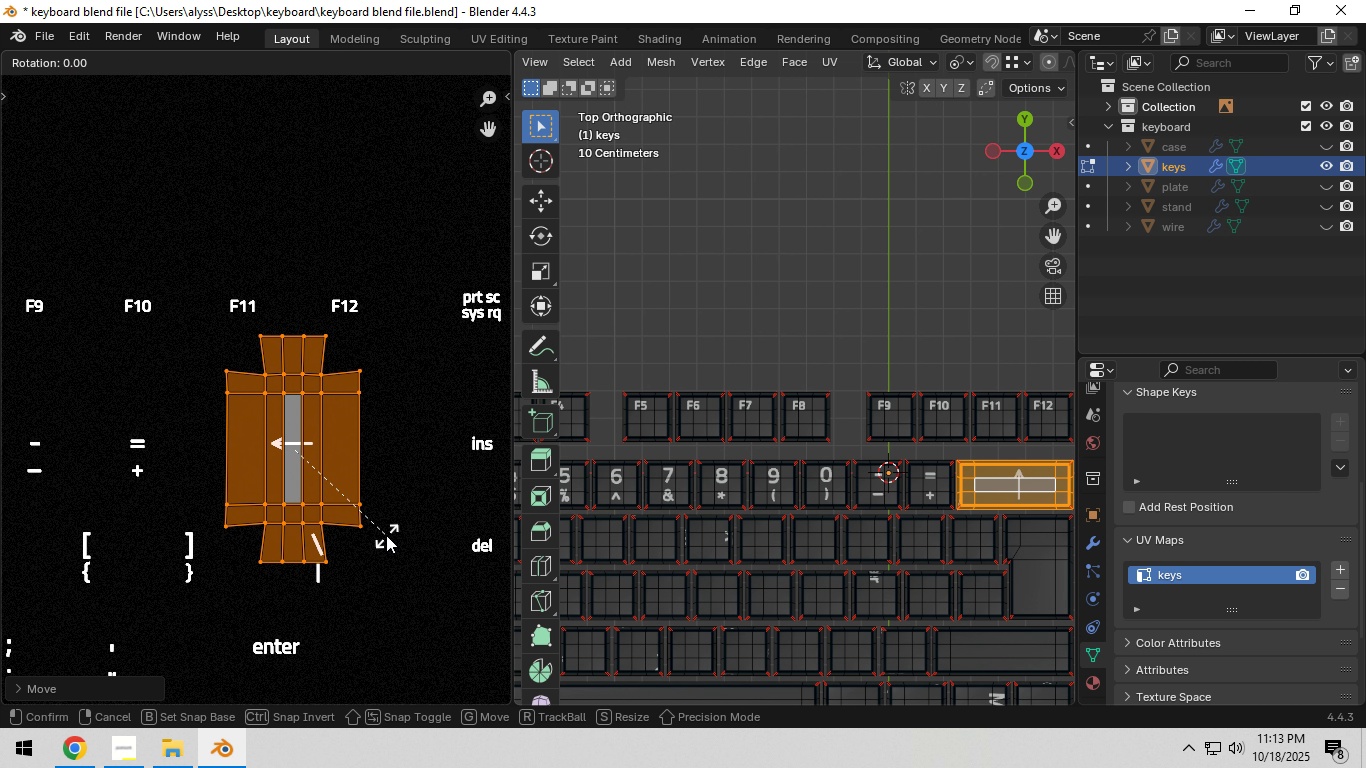 
key(NumpadSubtract)
 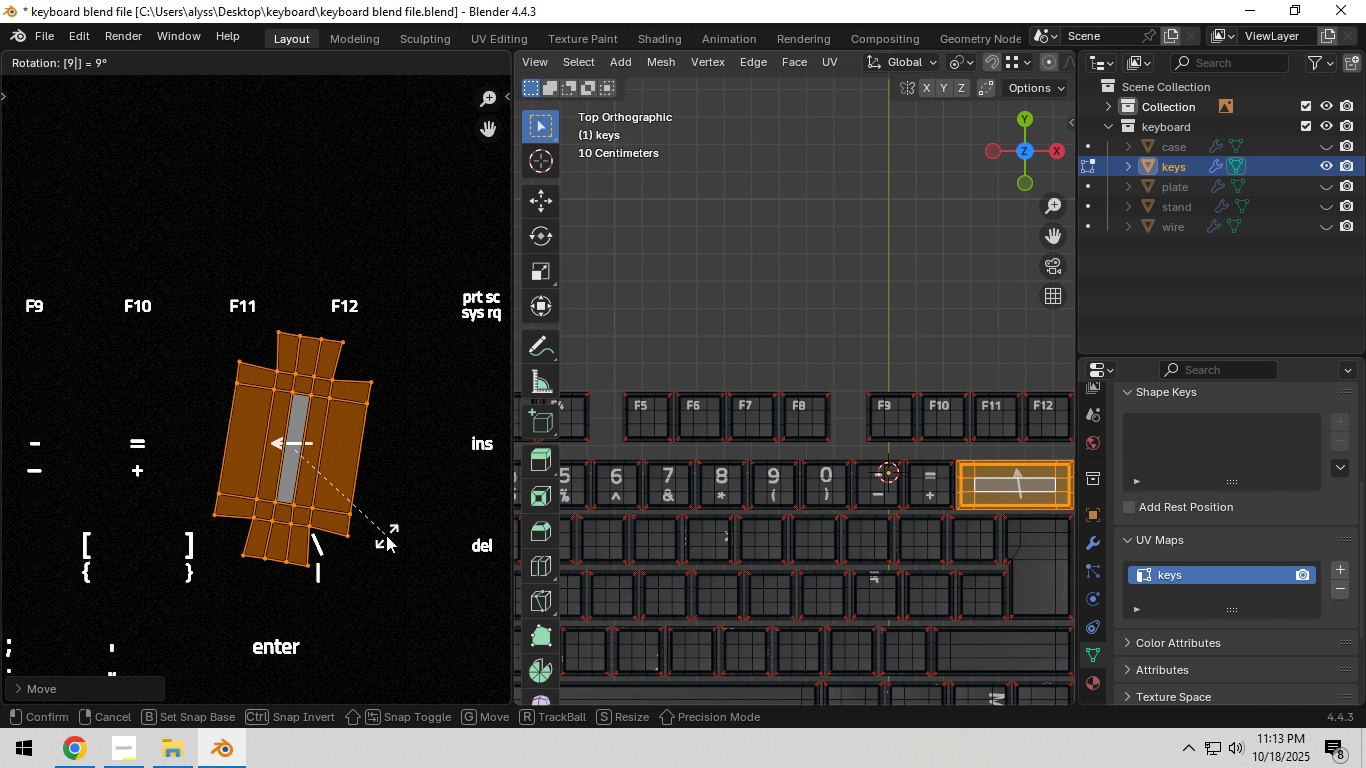 
key(Numpad9)
 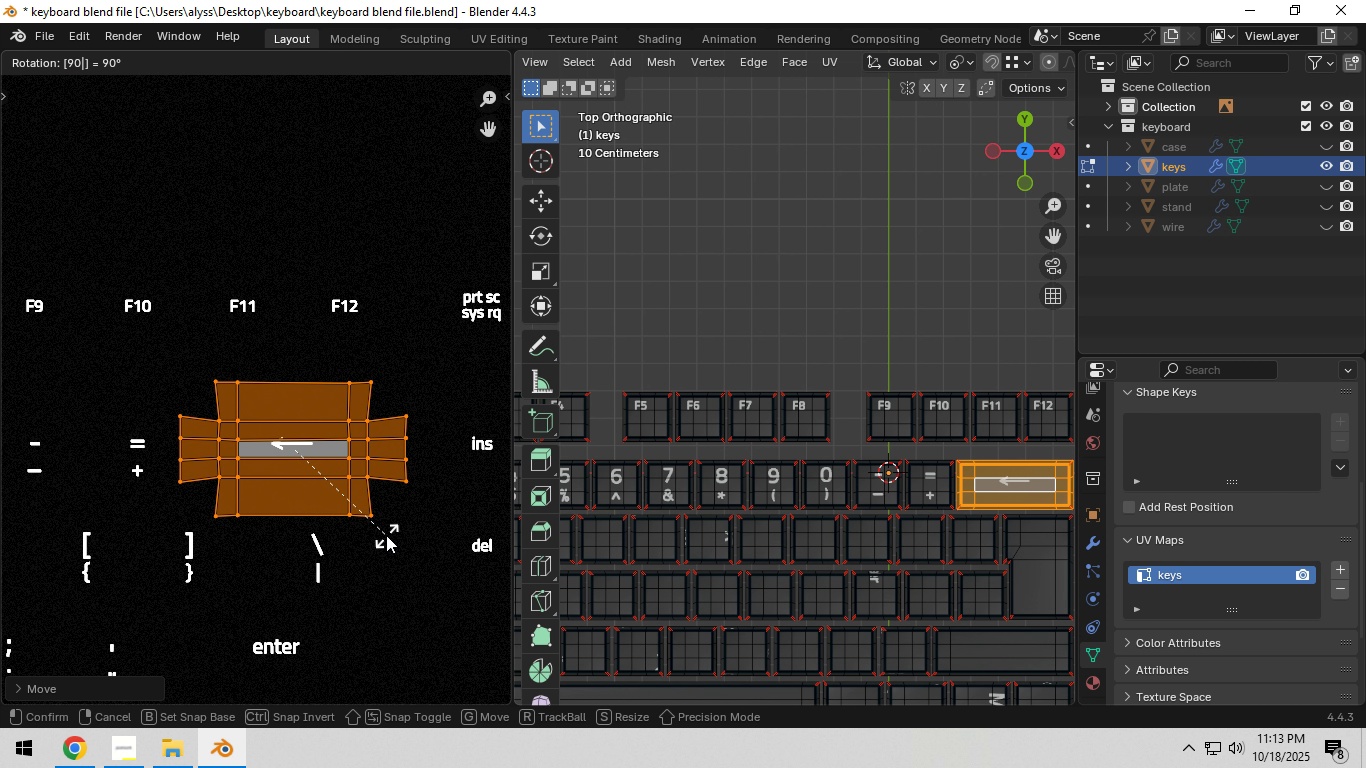 
key(Numpad0)
 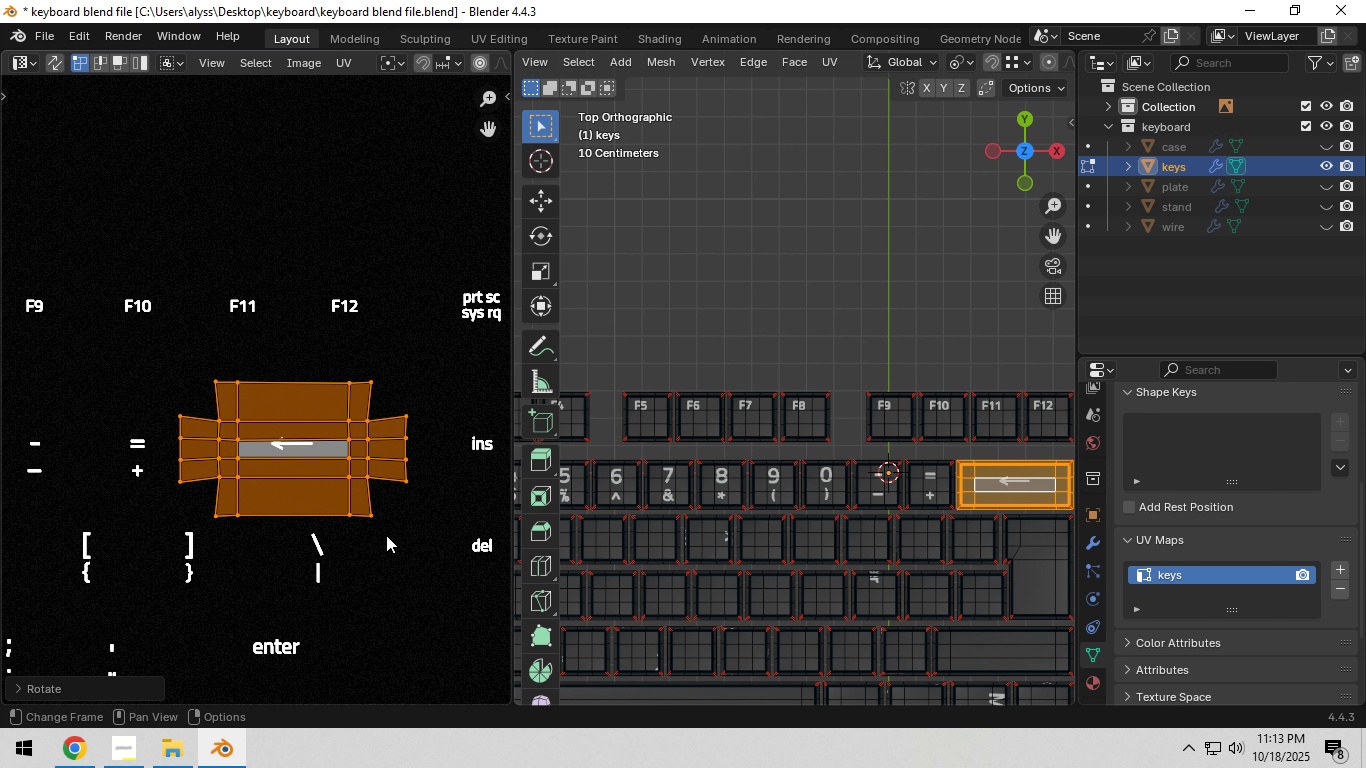 
key(NumpadEnter)
 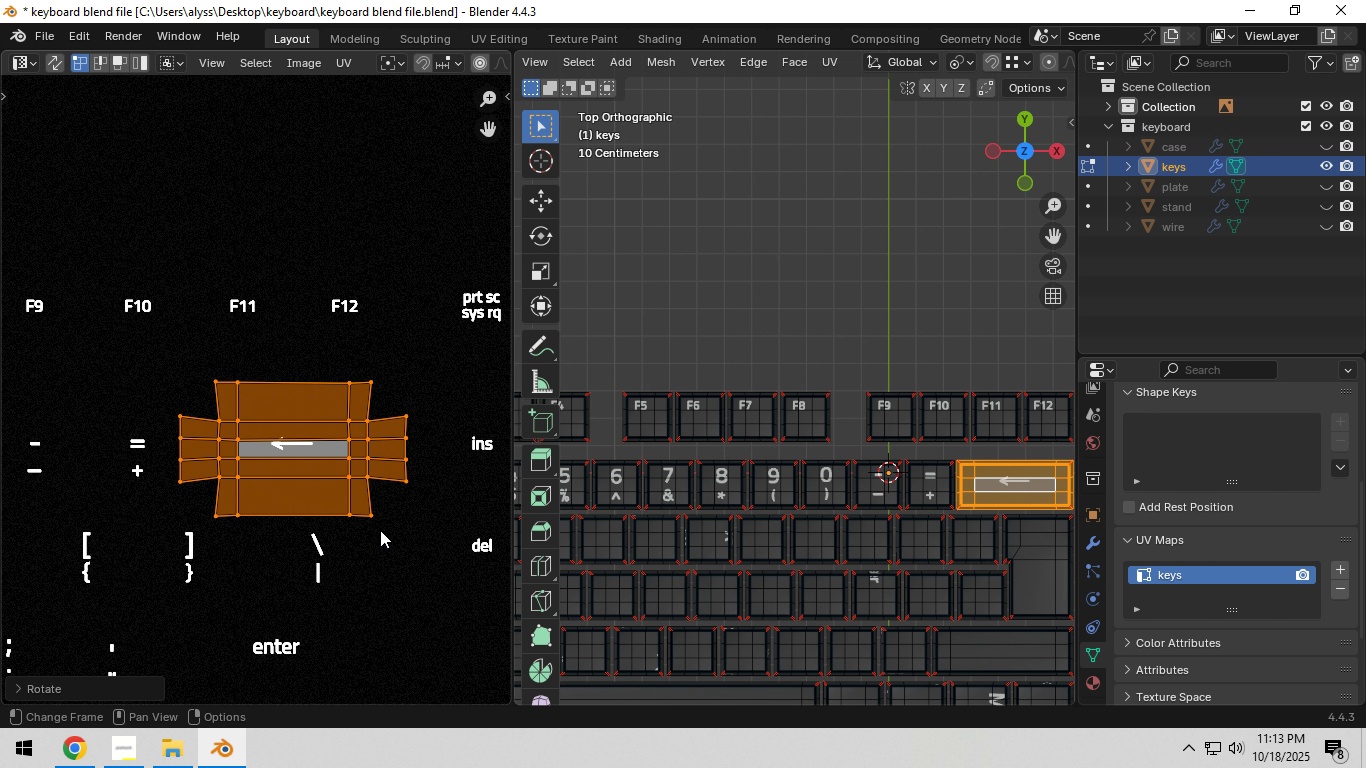 
scroll: coordinate [380, 530], scroll_direction: up, amount: 1.0
 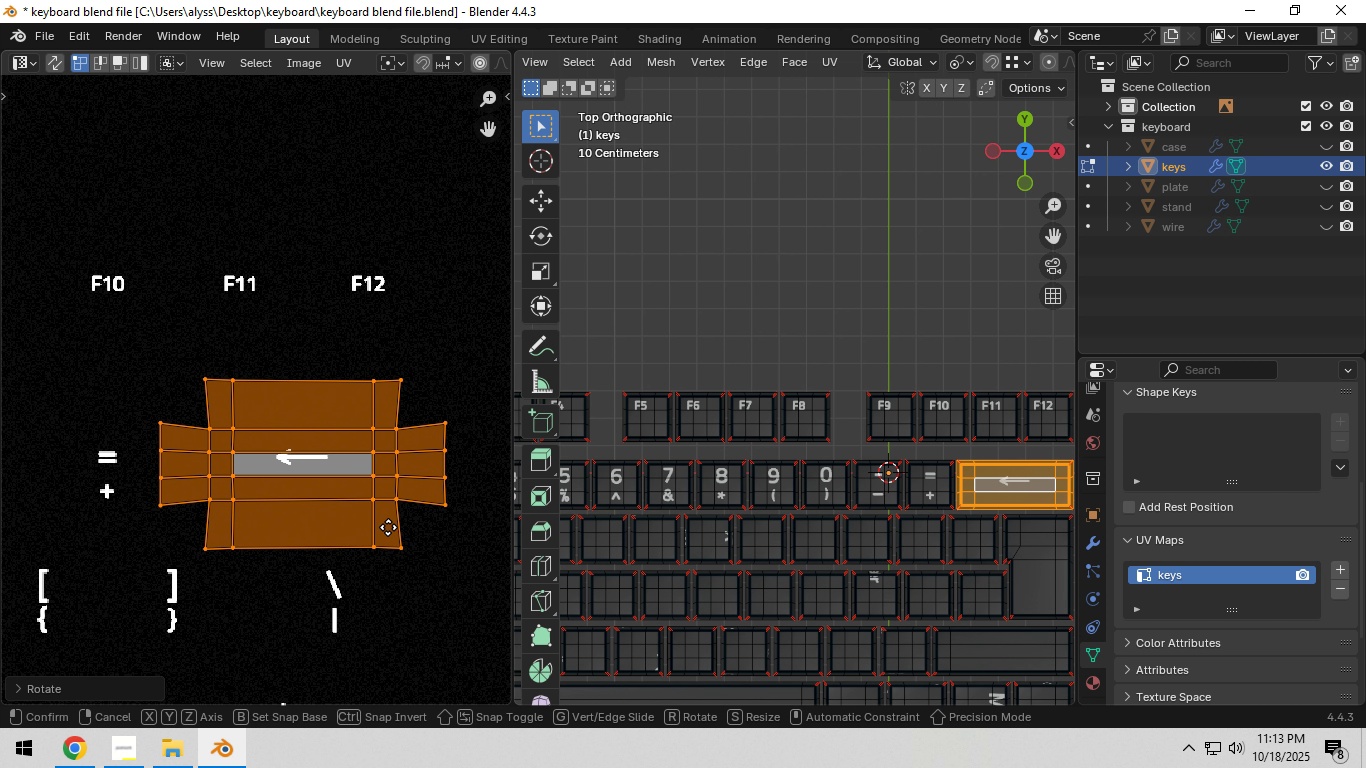 
key(G)
 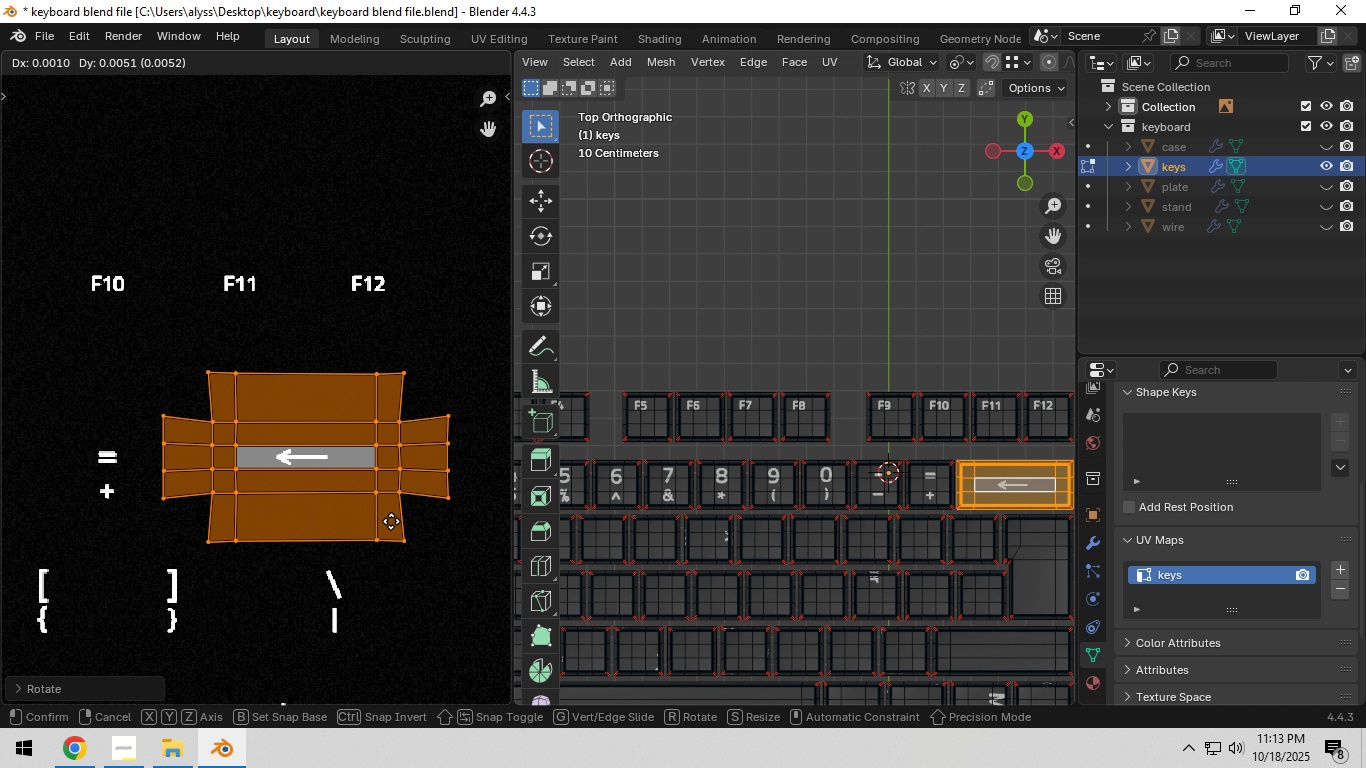 
left_click([391, 521])
 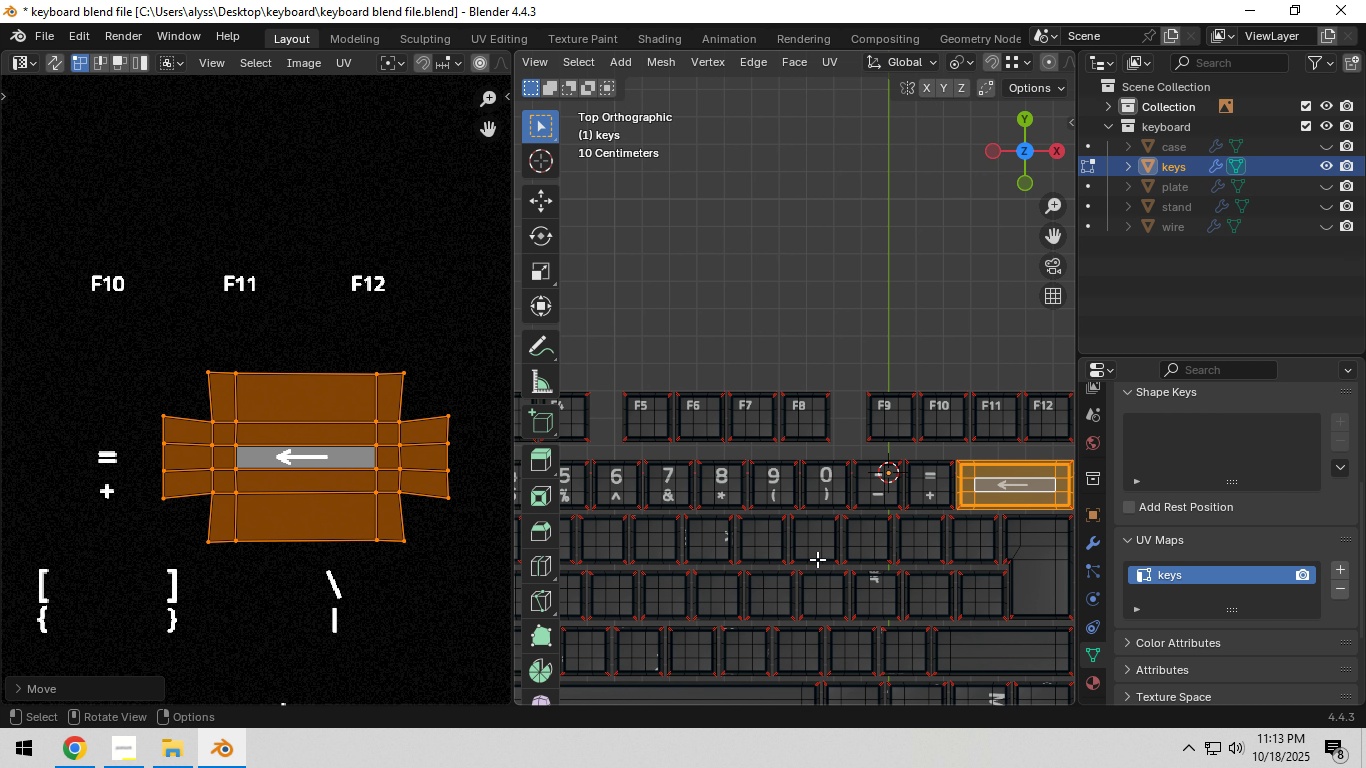 
scroll: coordinate [859, 565], scroll_direction: down, amount: 2.0
 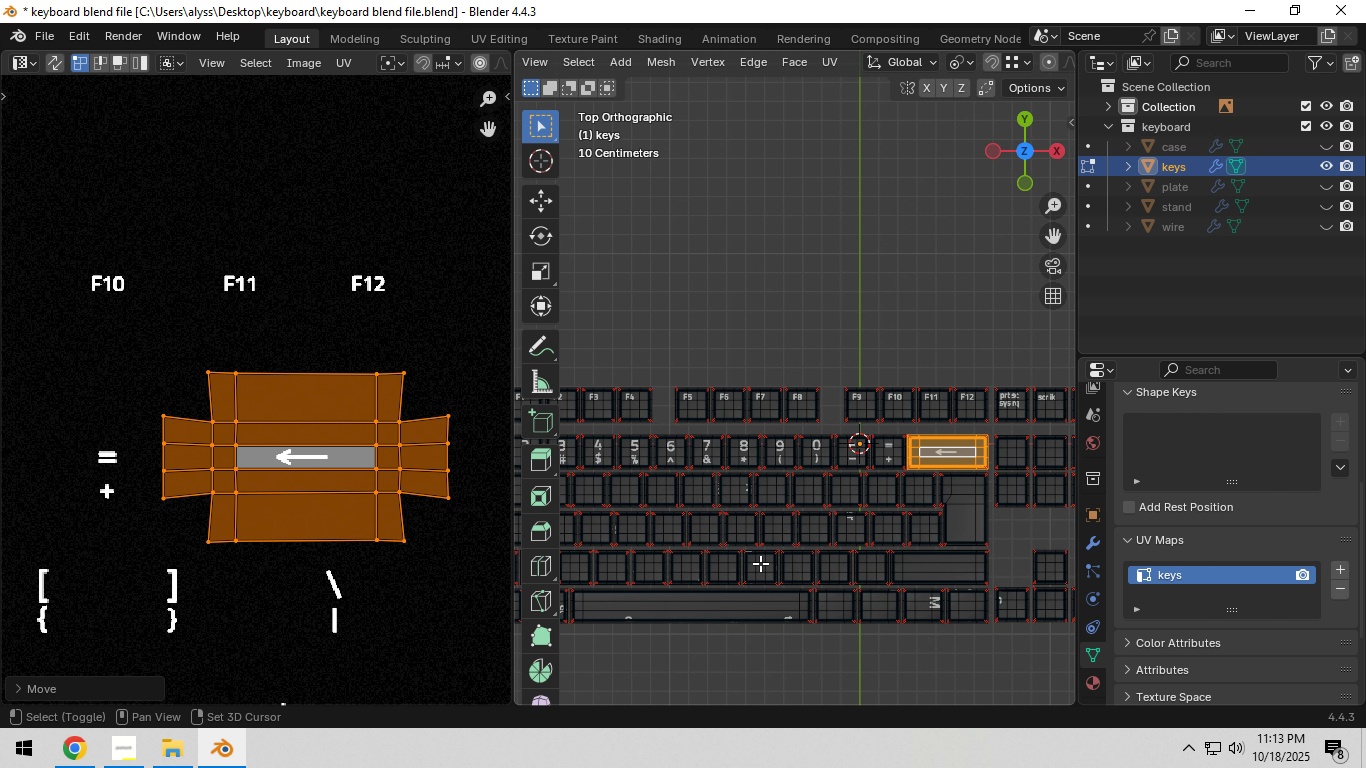 
hold_key(key=ShiftLeft, duration=0.7)
 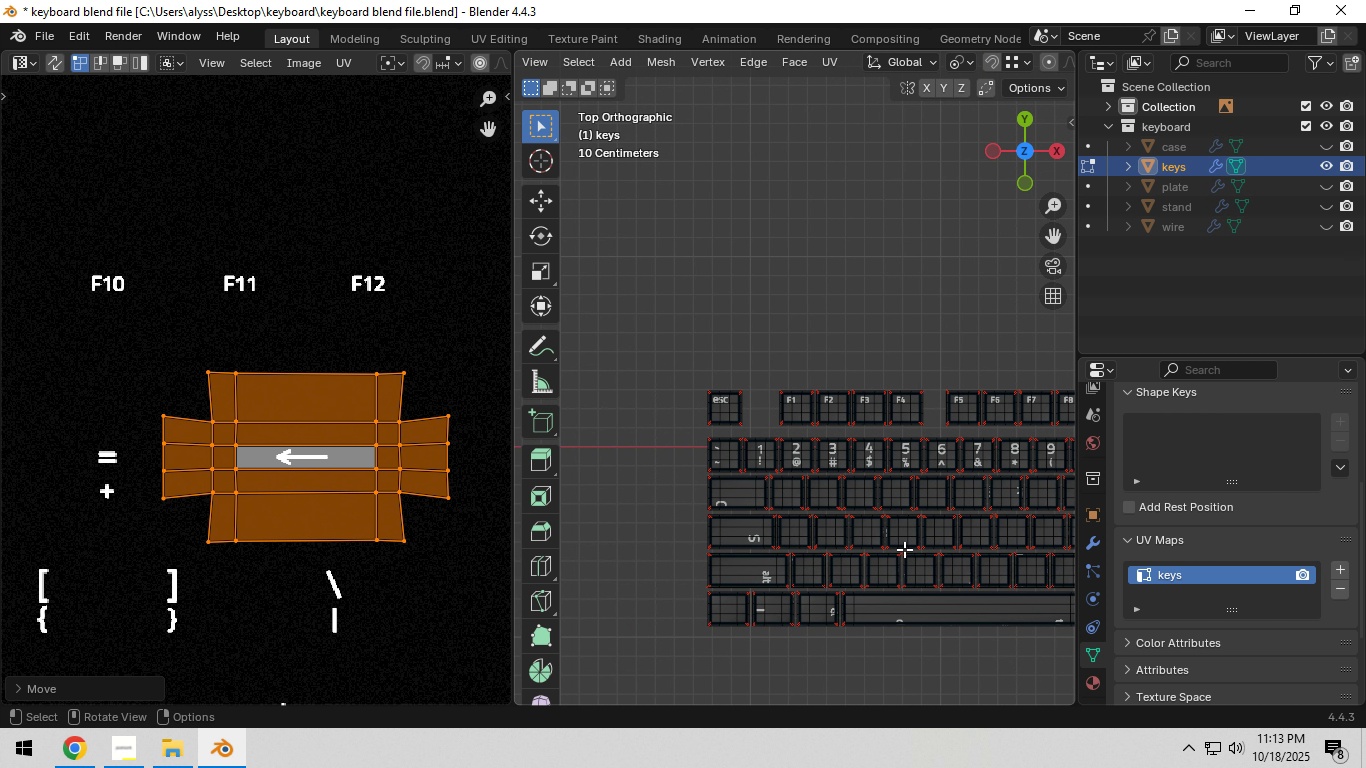 
scroll: coordinate [904, 548], scroll_direction: up, amount: 2.0
 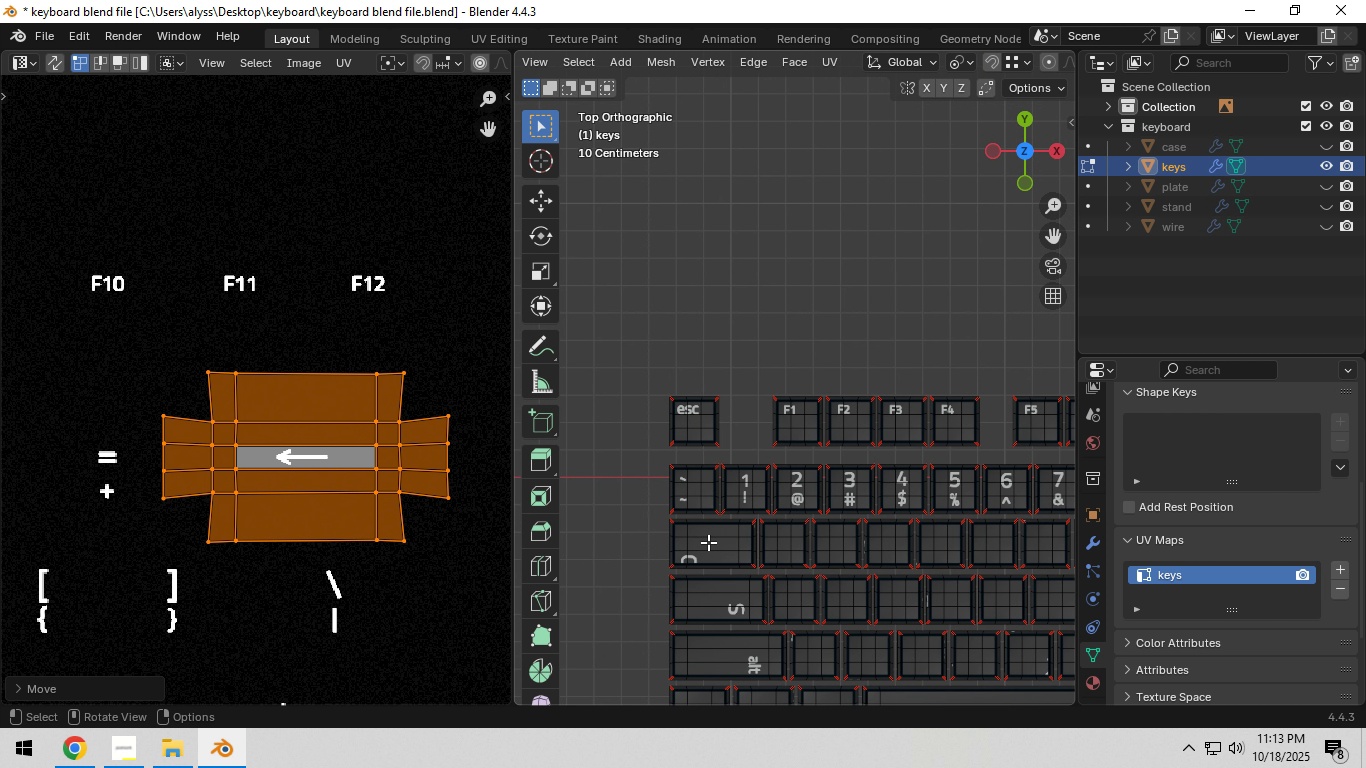 
left_click([708, 542])
 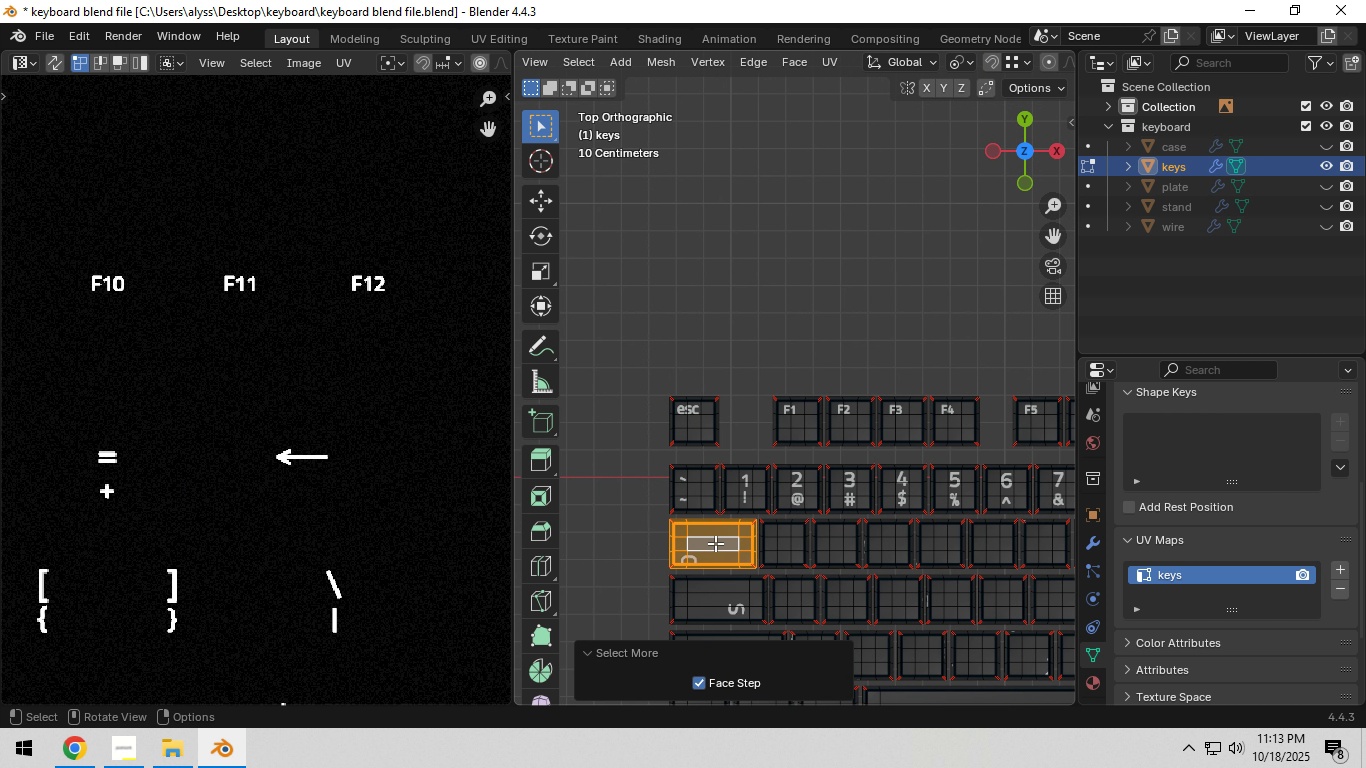 
double_click([715, 543])
 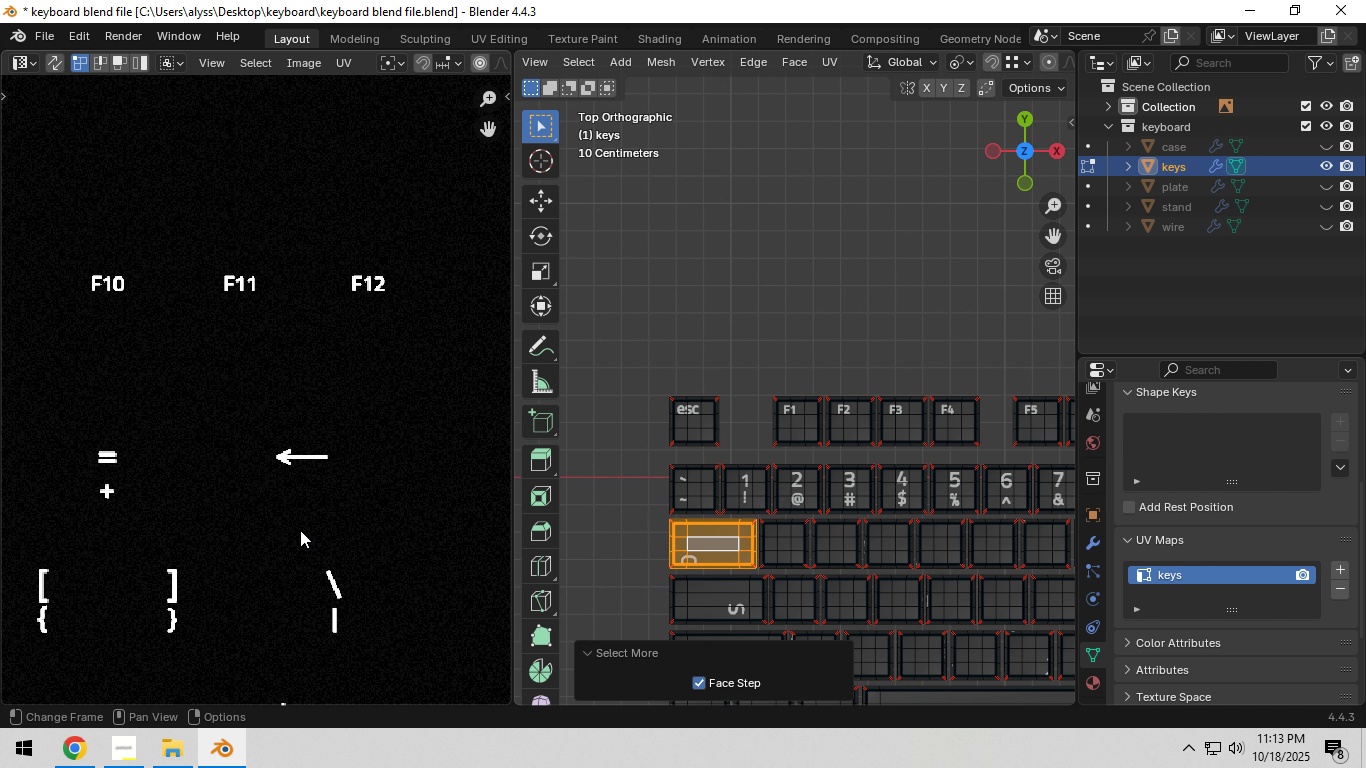 
scroll: coordinate [265, 525], scroll_direction: down, amount: 9.0
 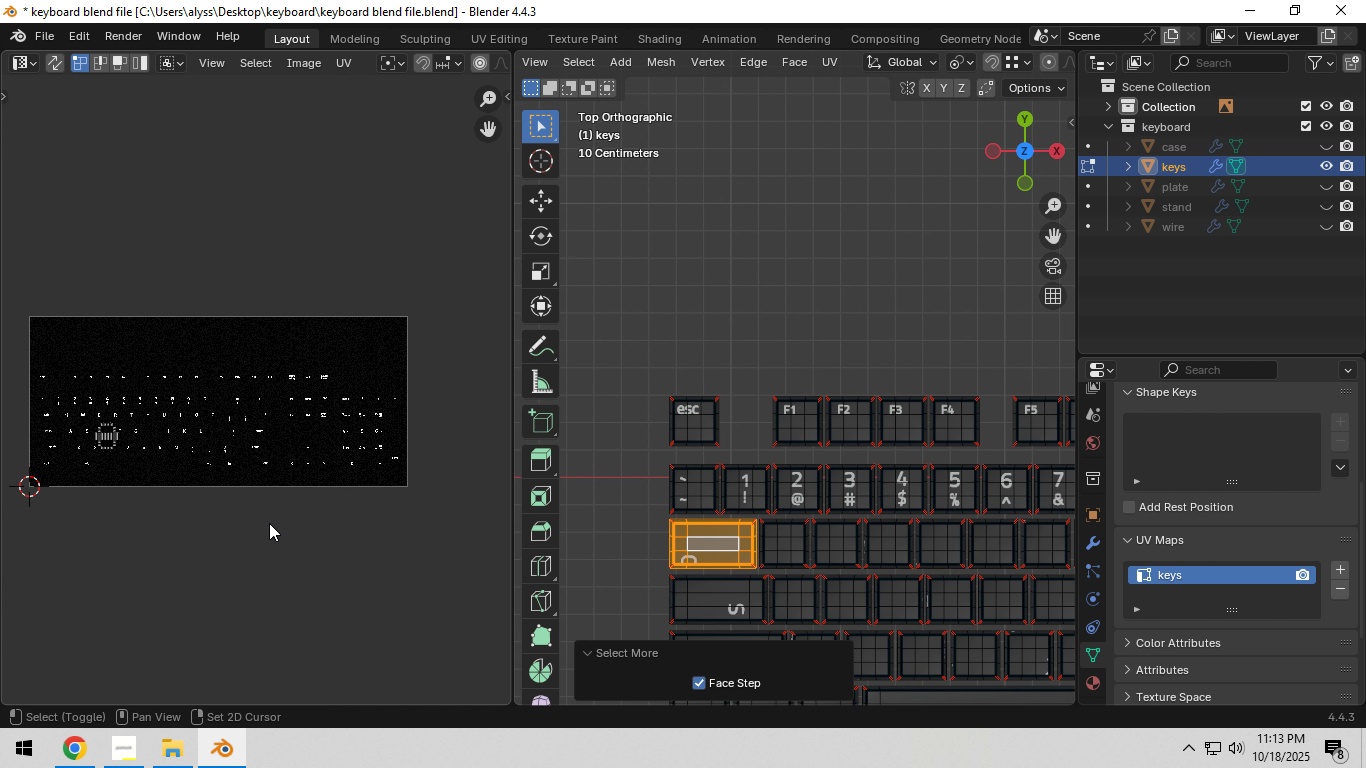 
hold_key(key=ShiftLeft, duration=0.53)
 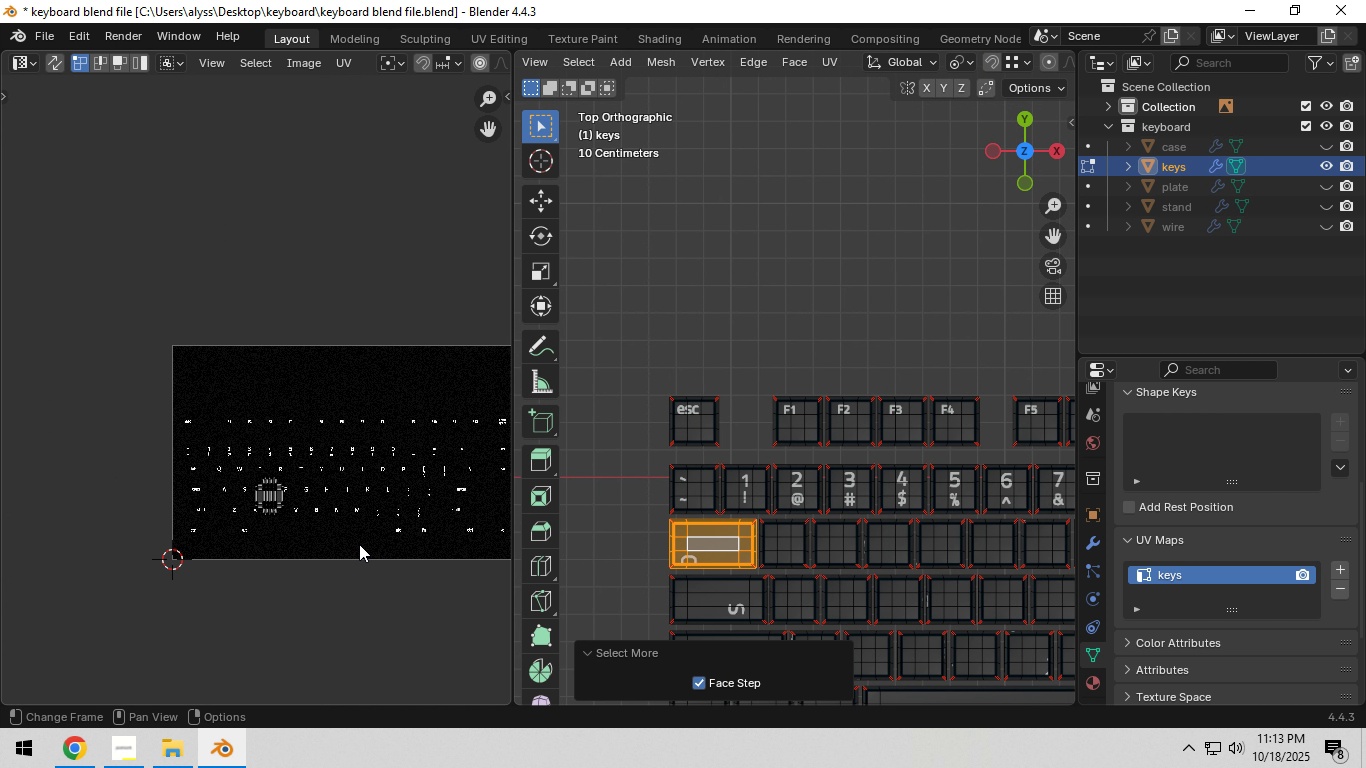 
scroll: coordinate [364, 546], scroll_direction: up, amount: 1.0
 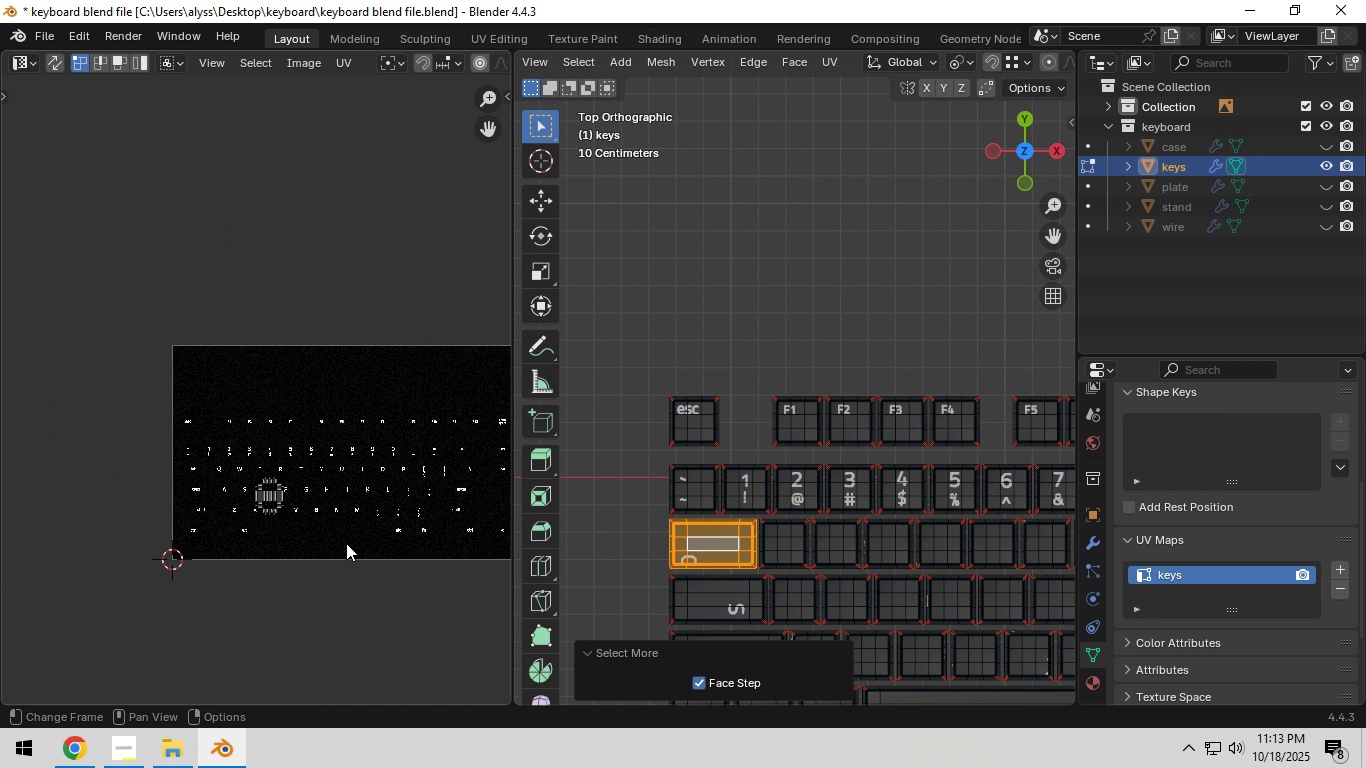 
key(A)
 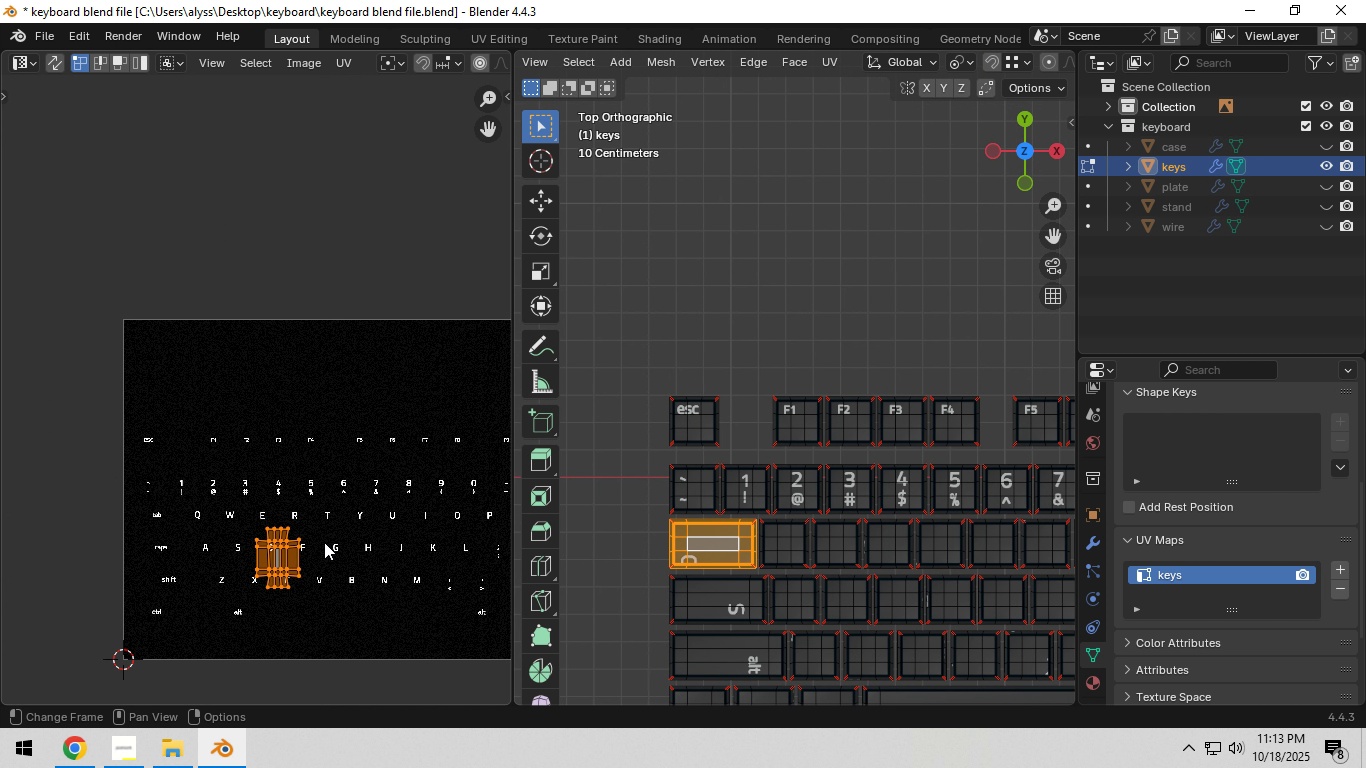 
scroll: coordinate [324, 542], scroll_direction: up, amount: 3.0
 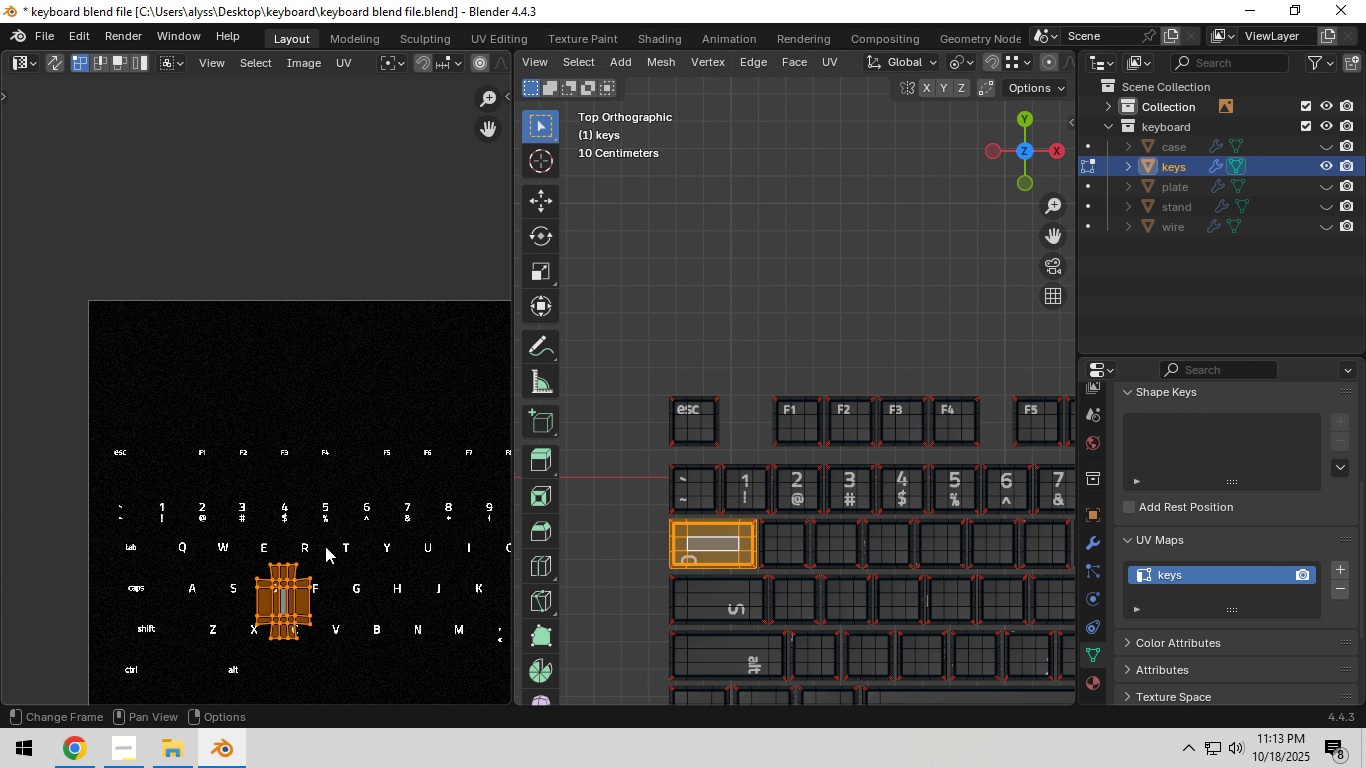 
key(Shift+ShiftLeft)
 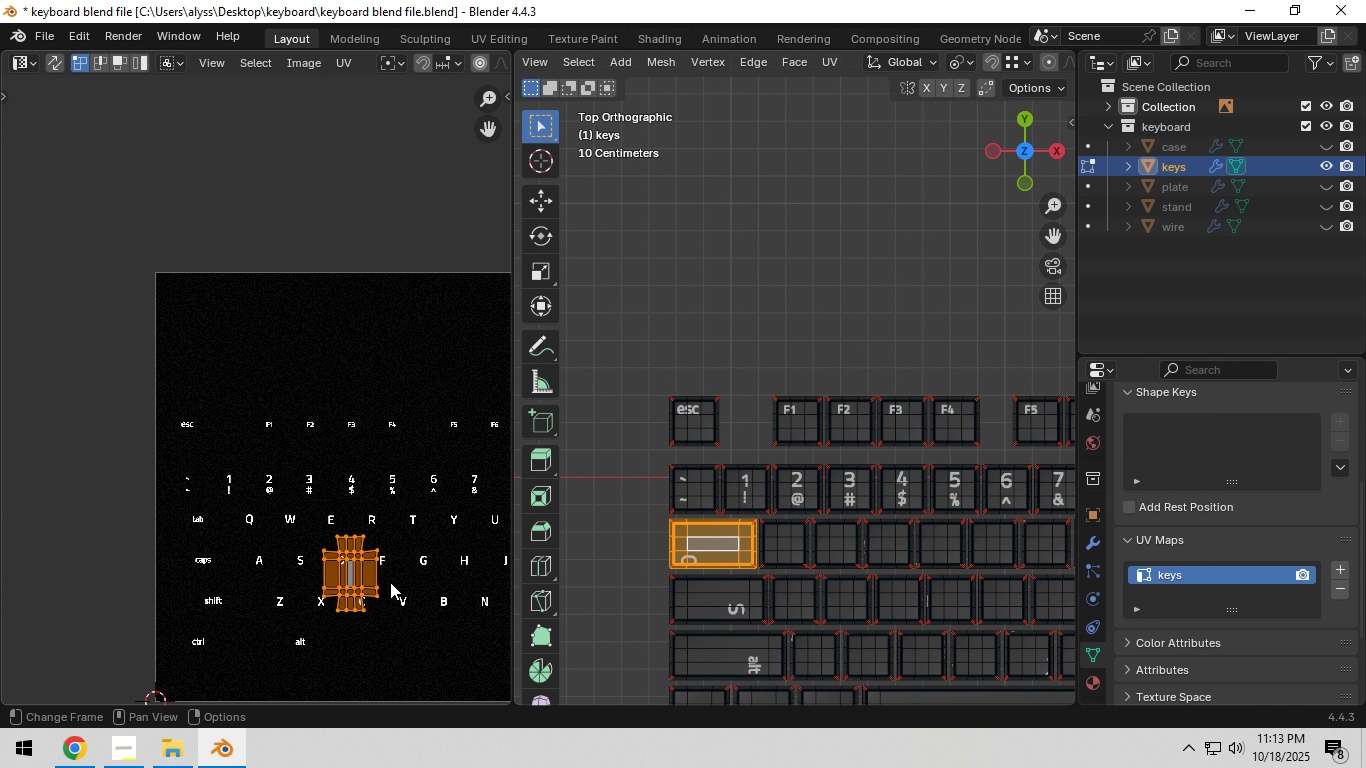 
key(G)
 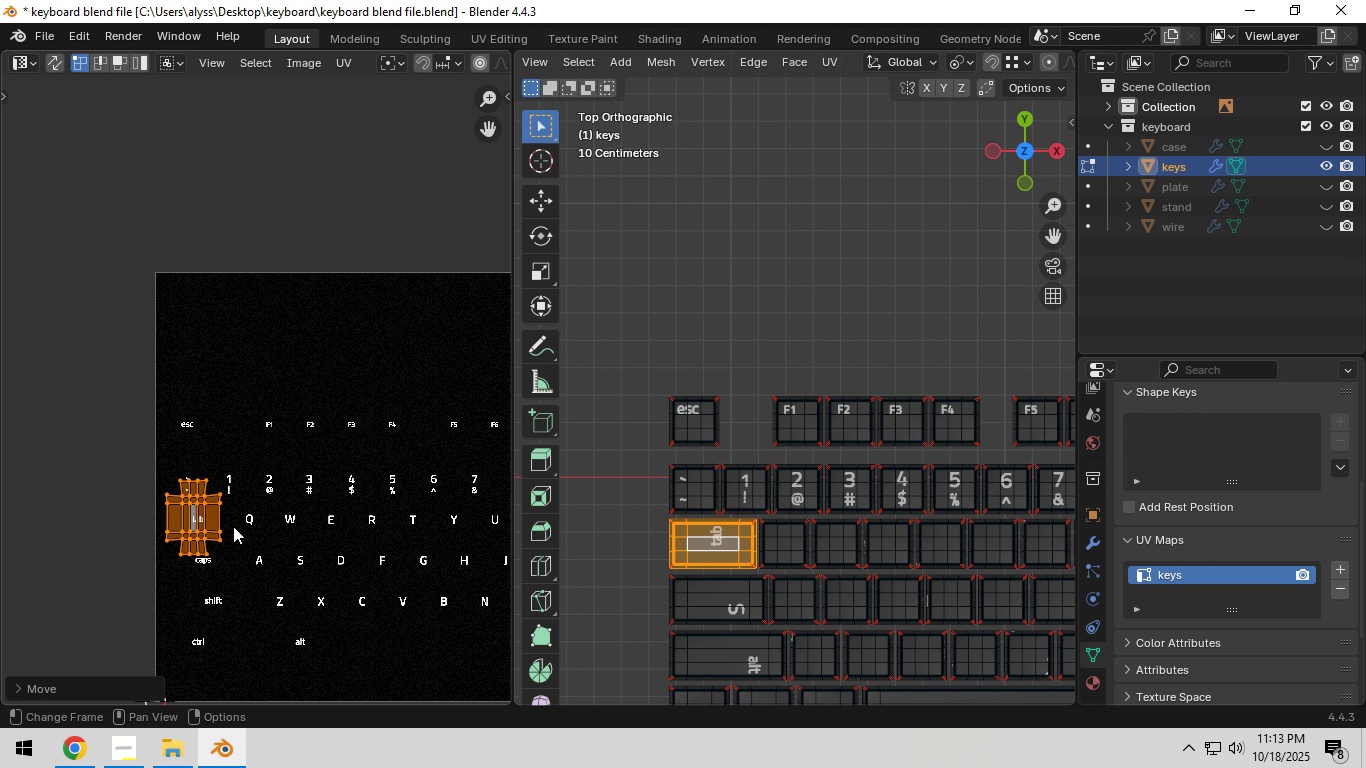 
scroll: coordinate [251, 539], scroll_direction: up, amount: 4.0
 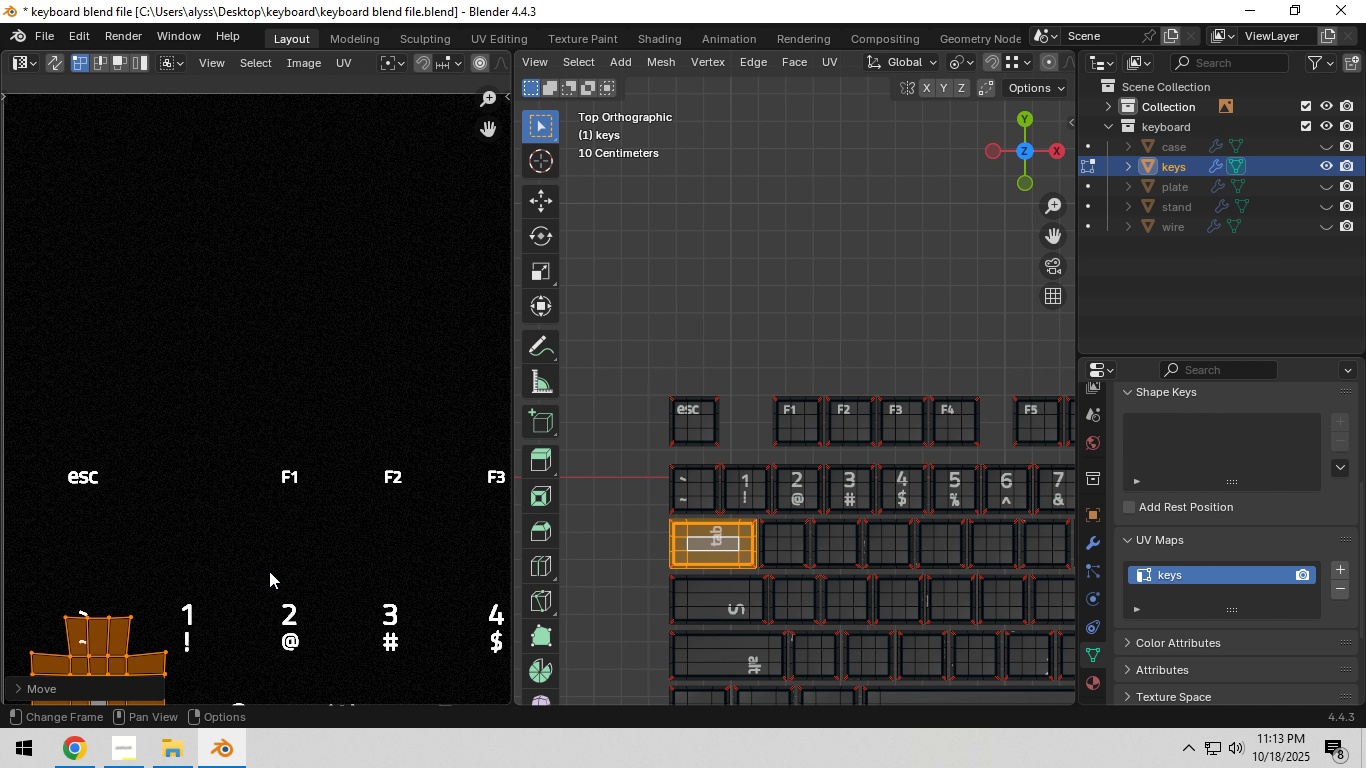 
hold_key(key=ShiftLeft, duration=0.83)
 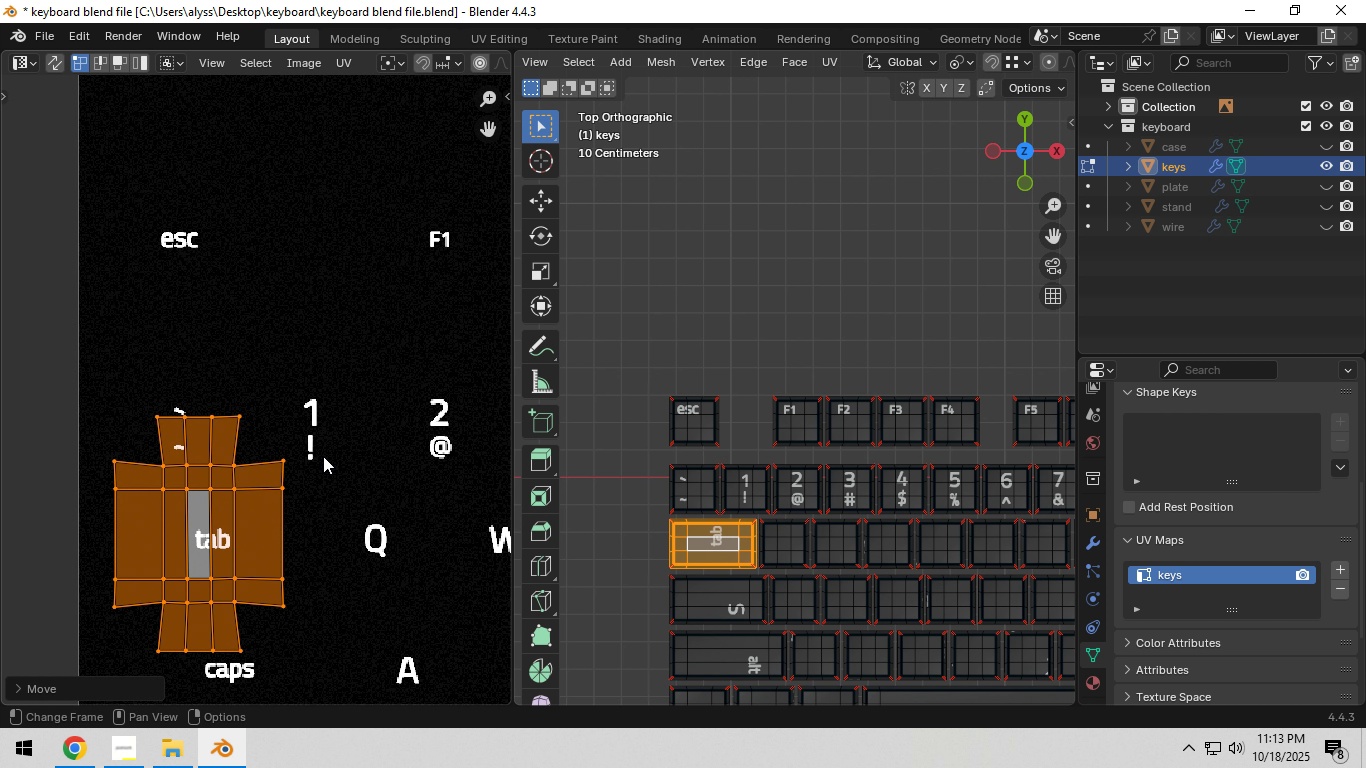 
scroll: coordinate [323, 455], scroll_direction: up, amount: 1.0
 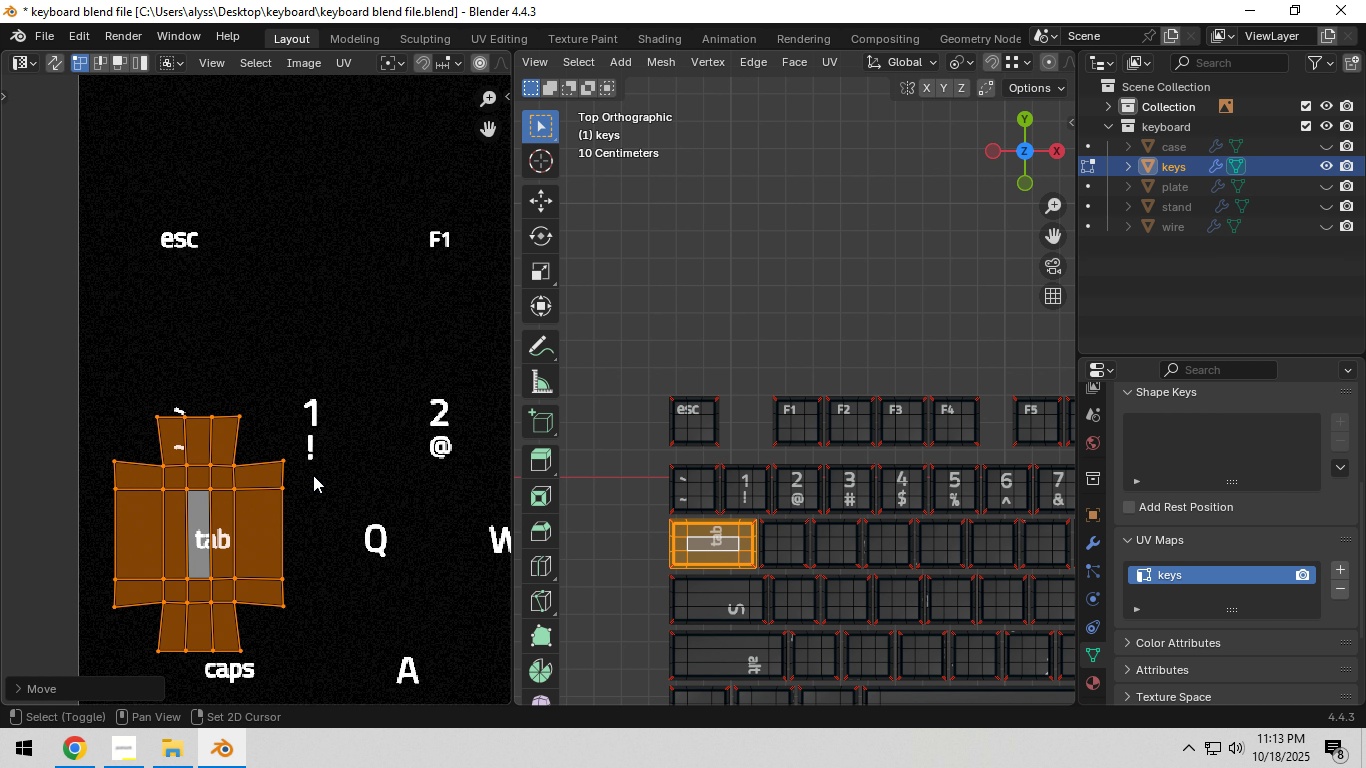 
key(Shift+ShiftLeft)
 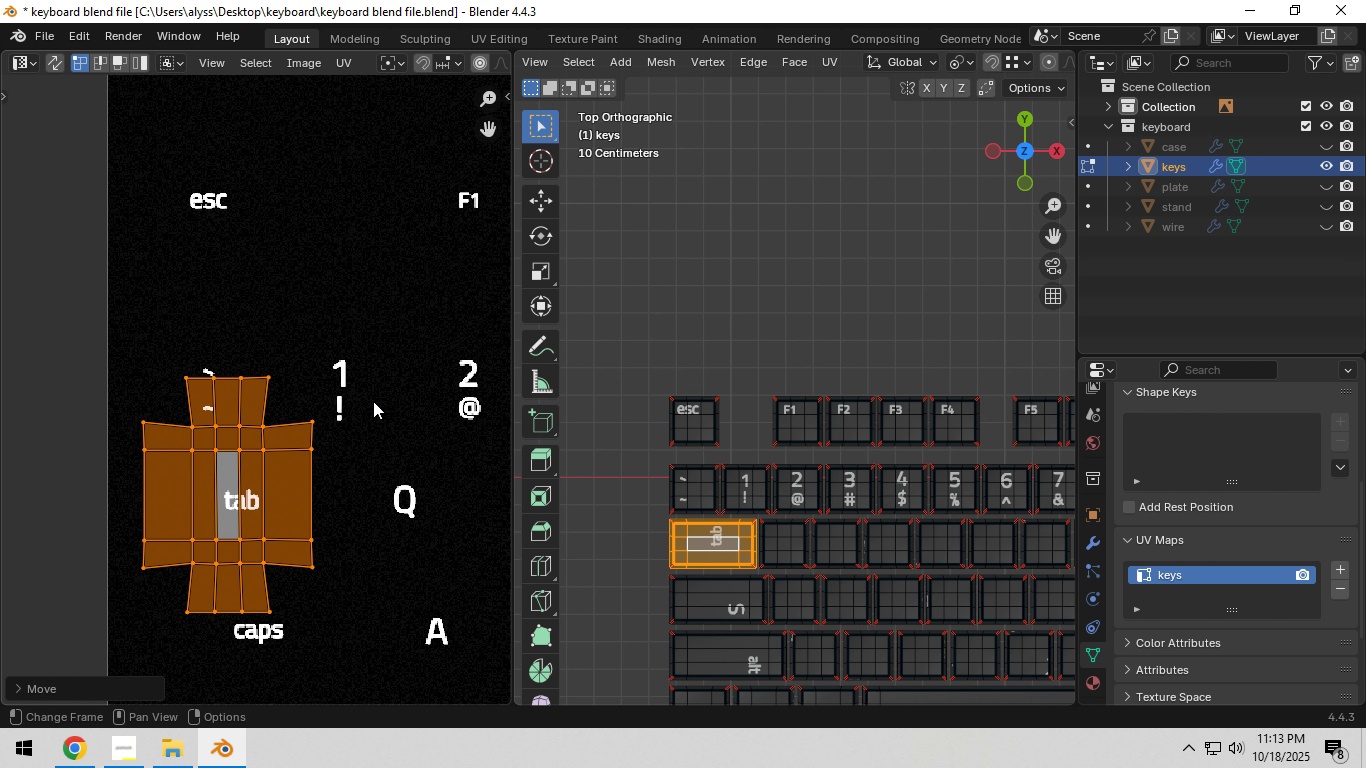 
key(R)
 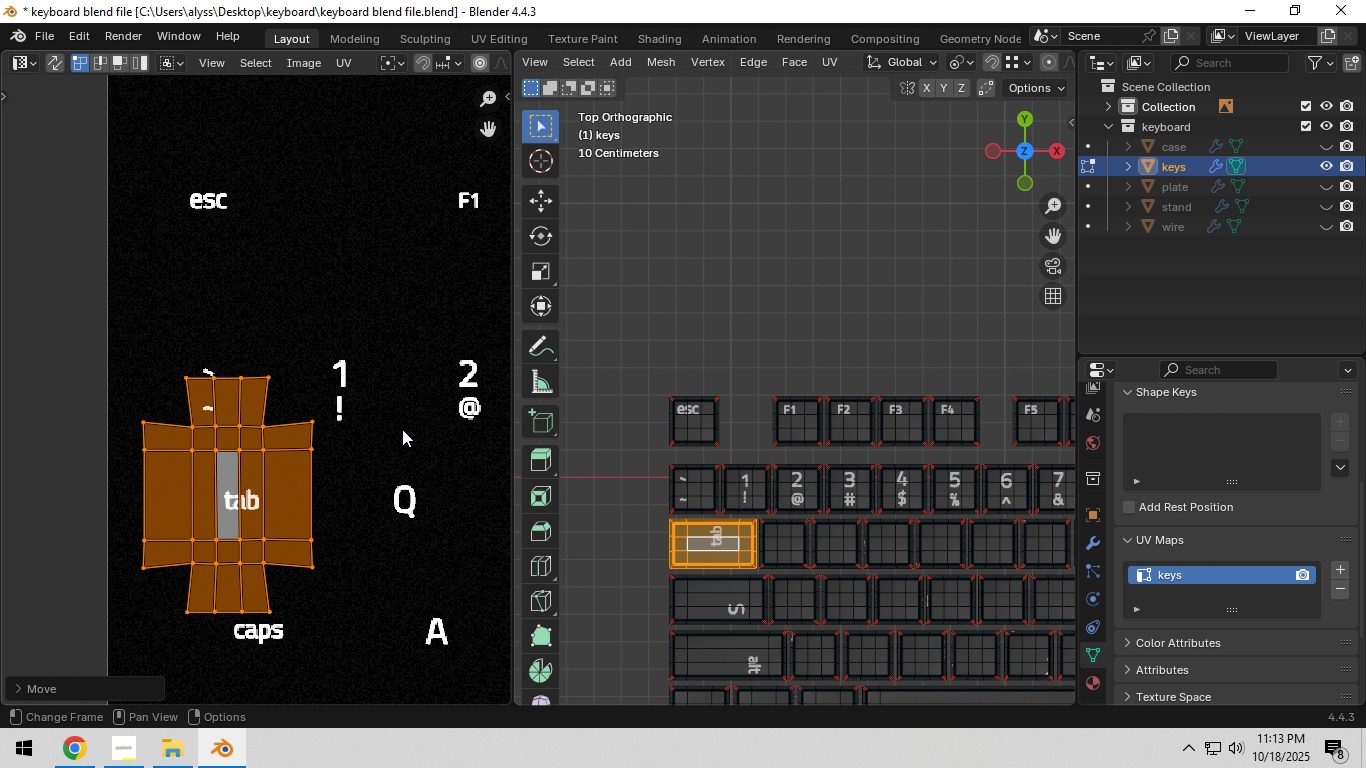 
right_click([402, 429])
 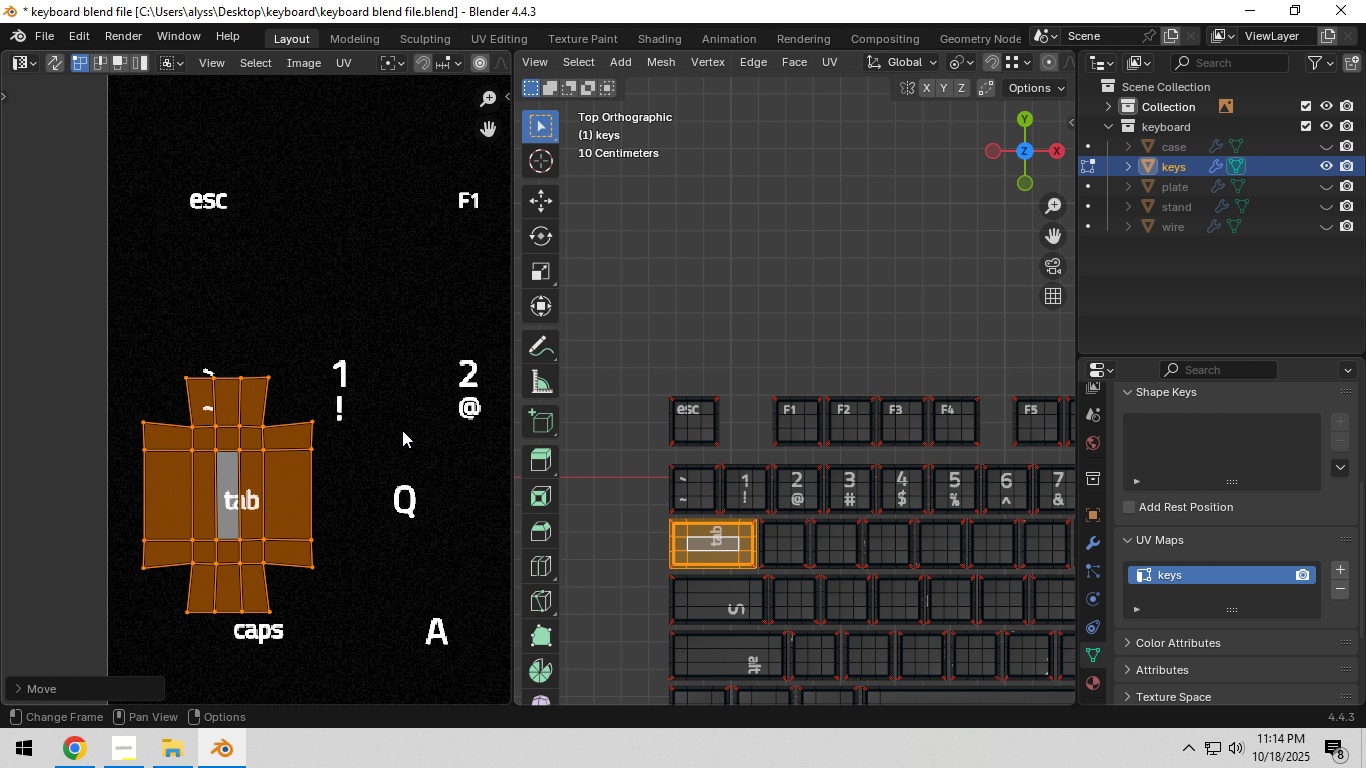 
key(R)
 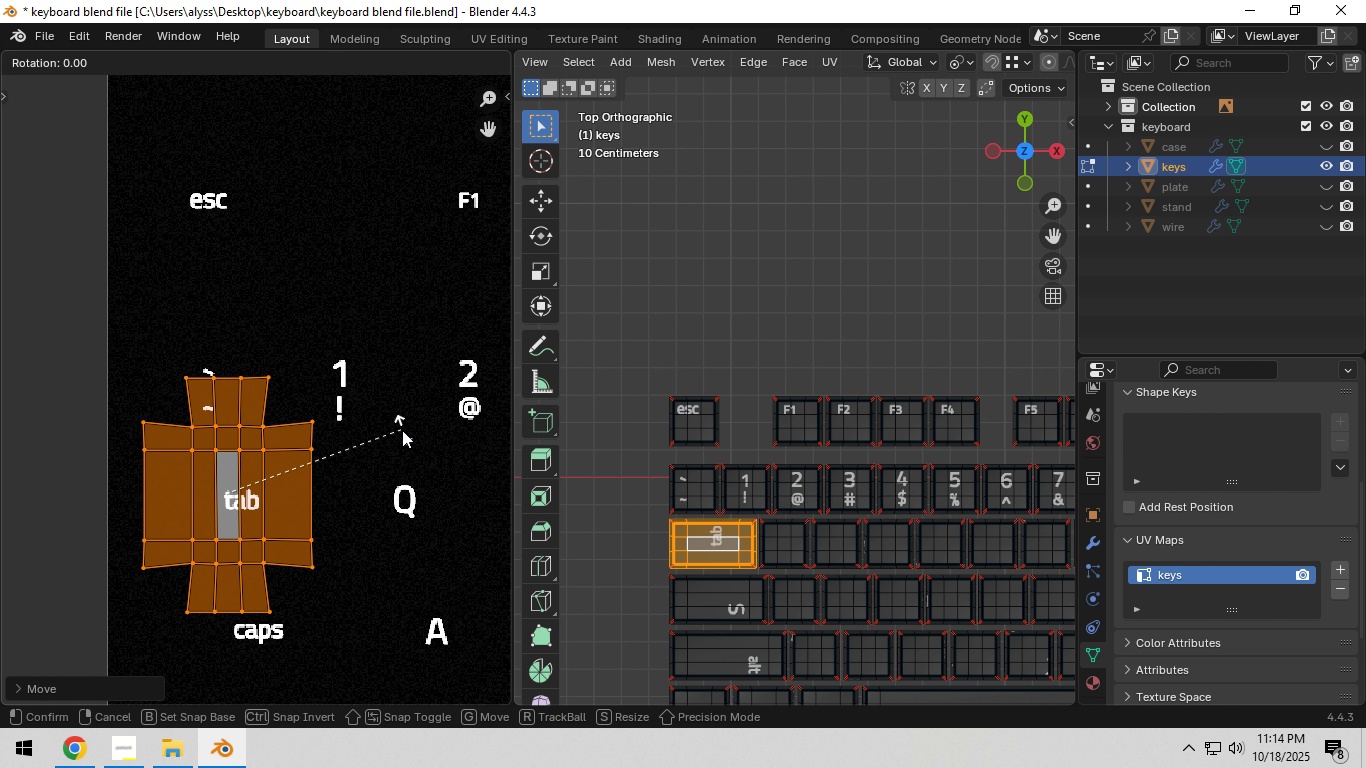 
key(NumpadSubtract)
 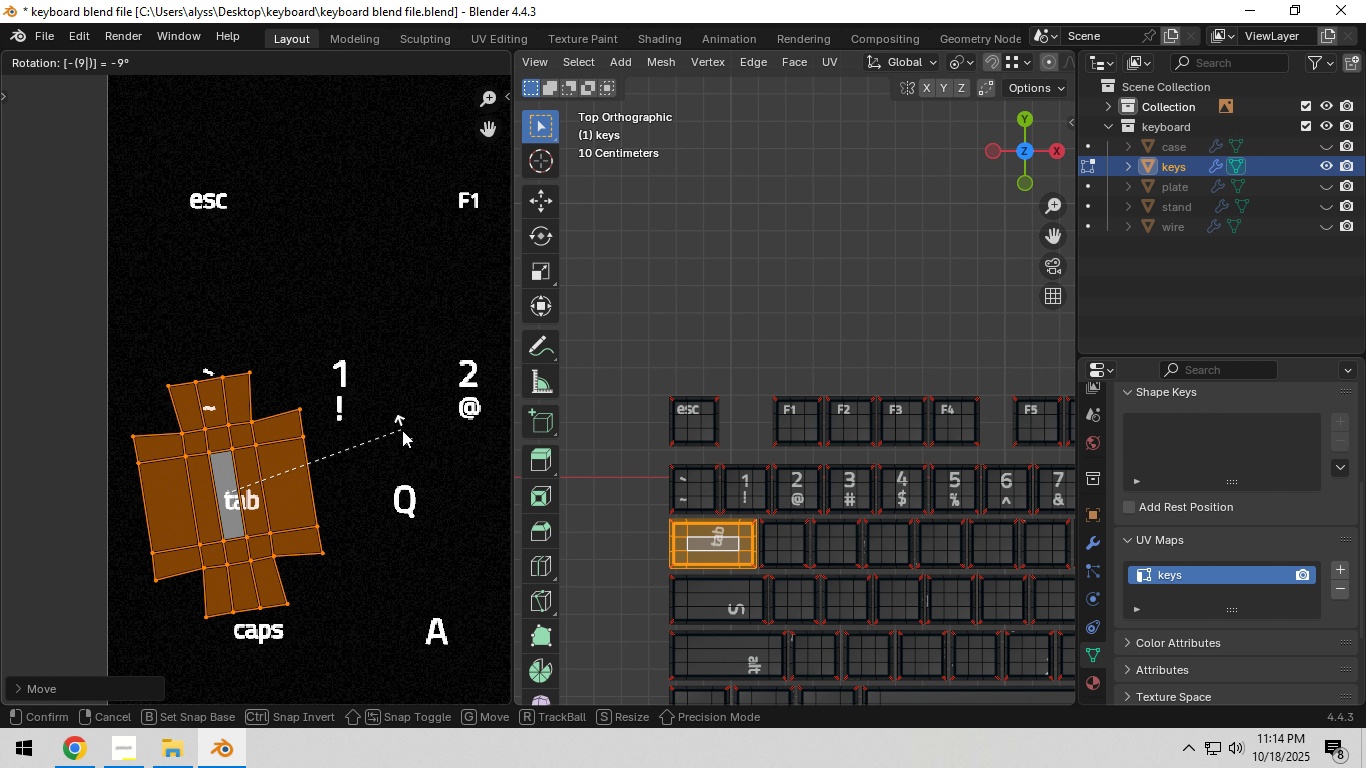 
key(Numpad9)
 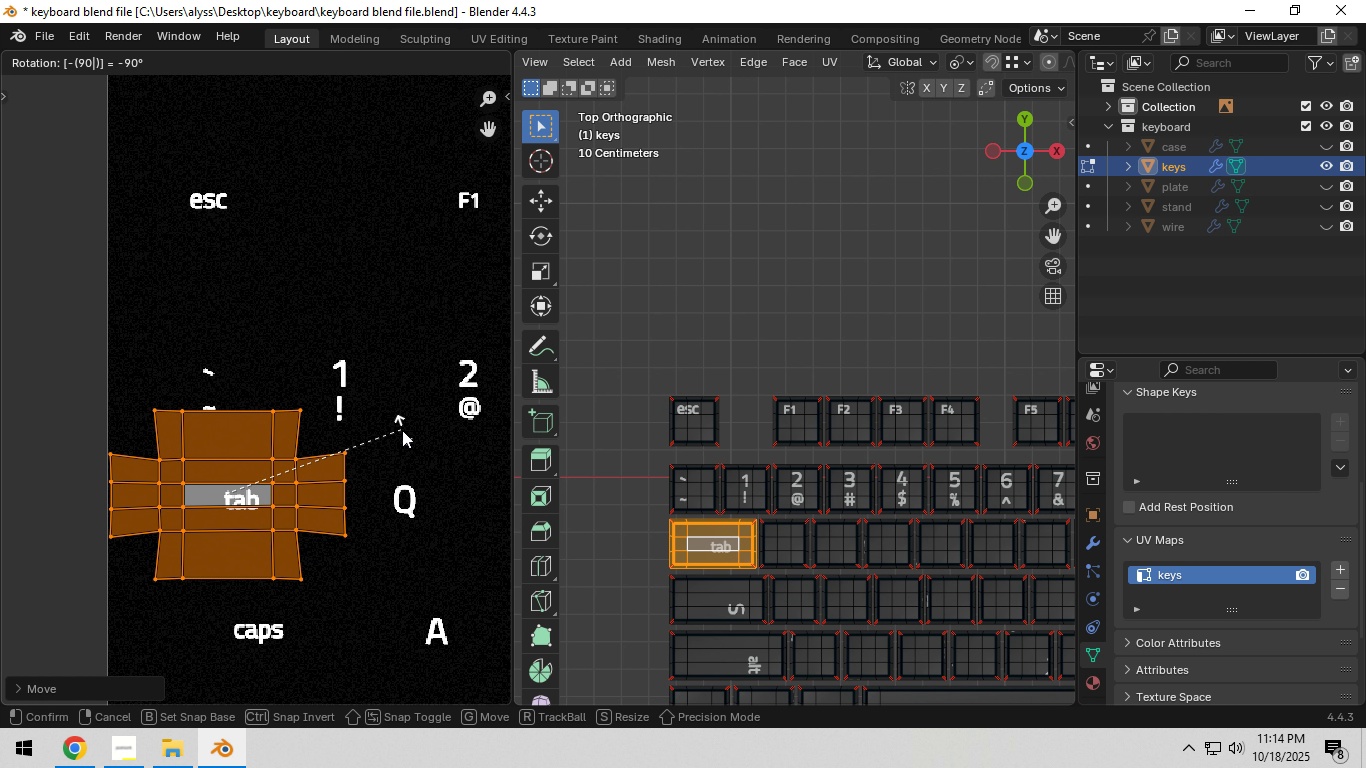 
key(Numpad0)
 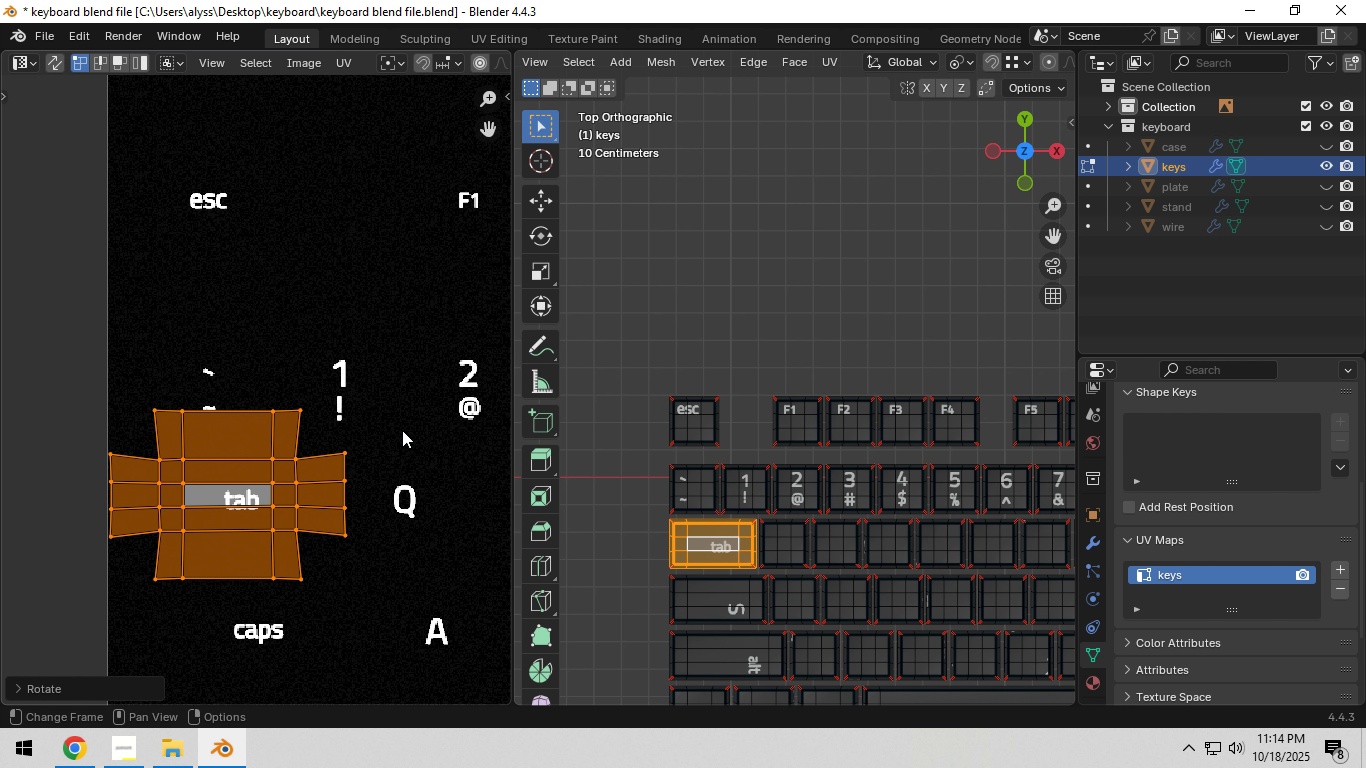 
key(NumpadEnter)
 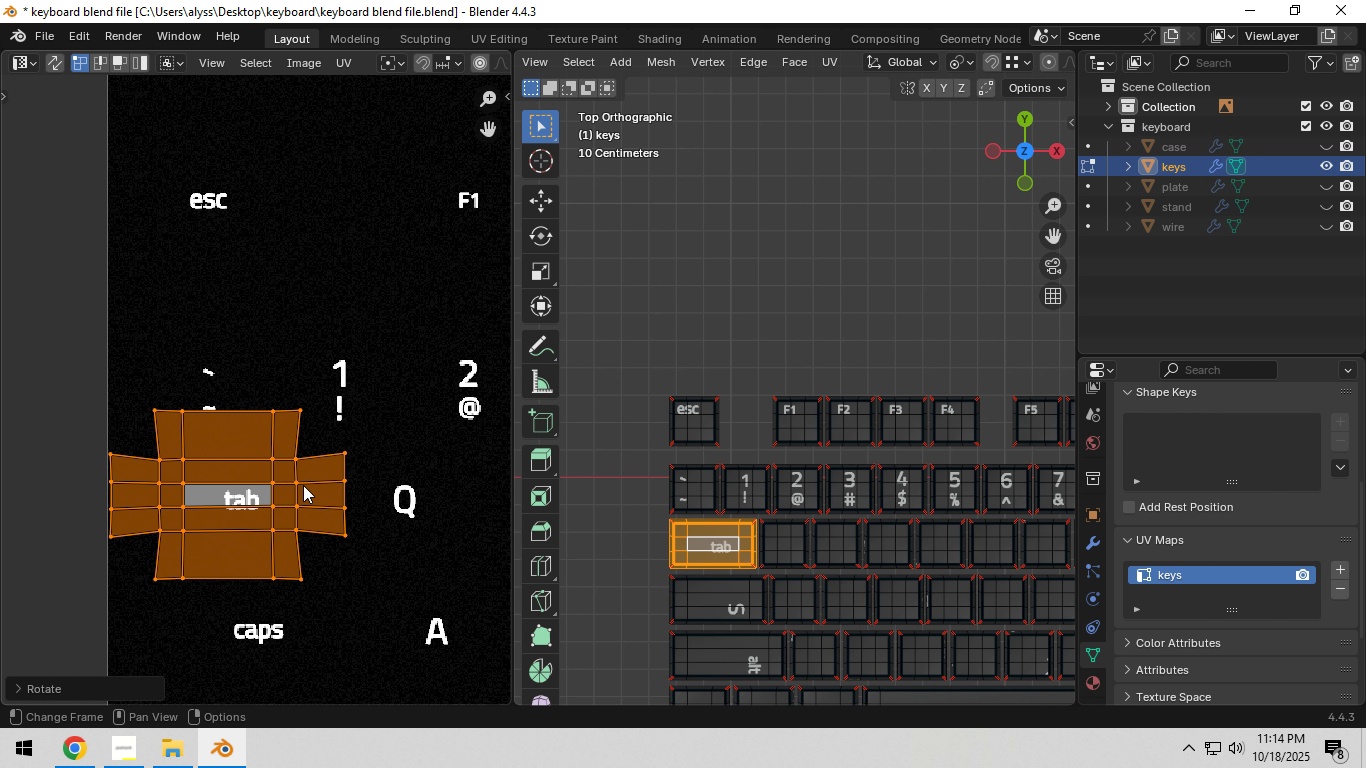 
scroll: coordinate [263, 542], scroll_direction: up, amount: 3.0
 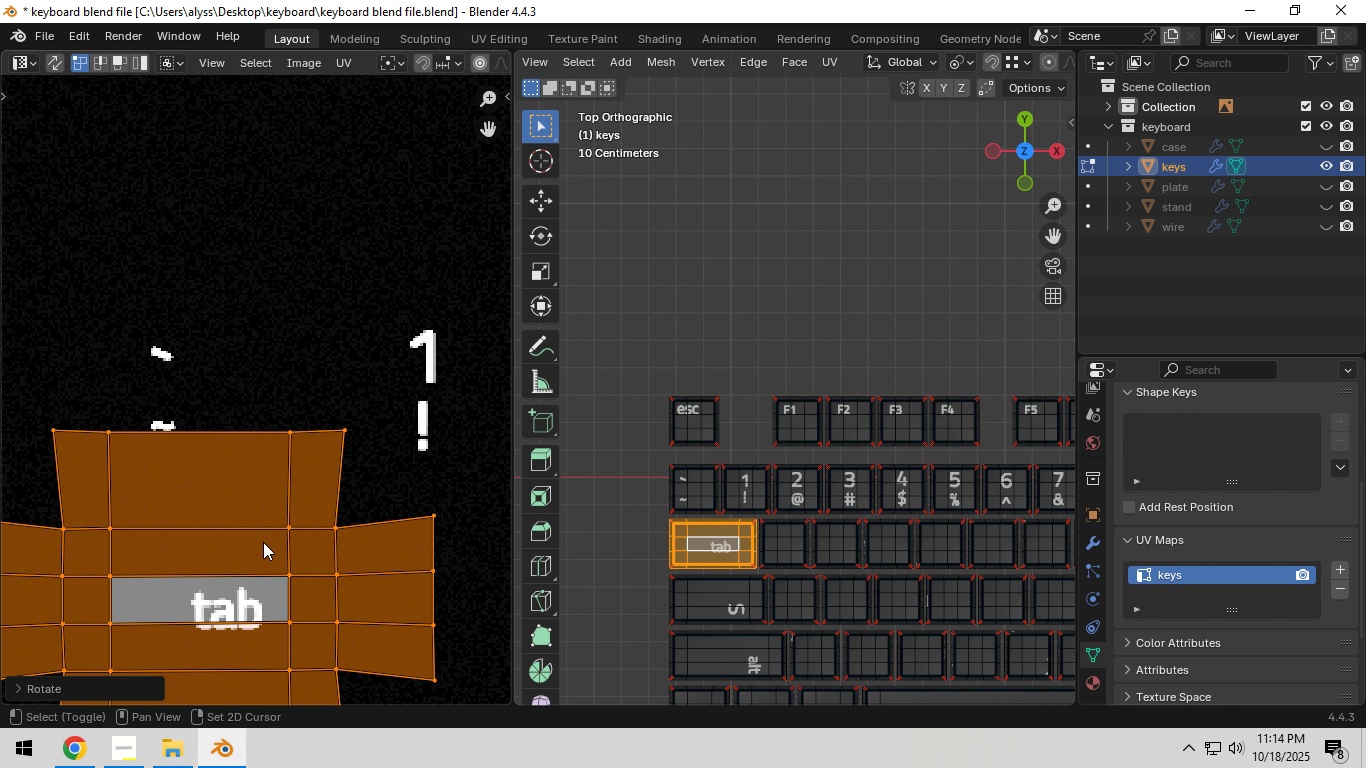 
key(Shift+ShiftLeft)
 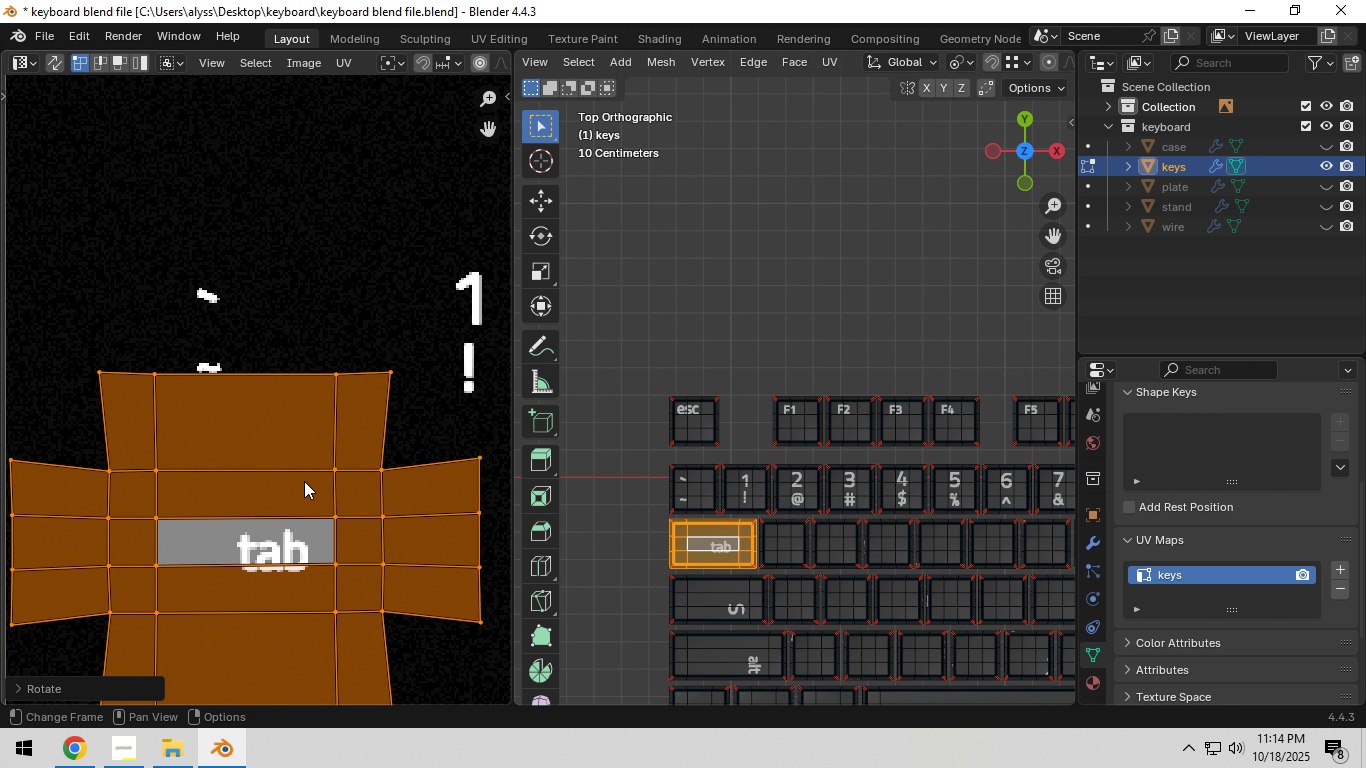 
key(G)
 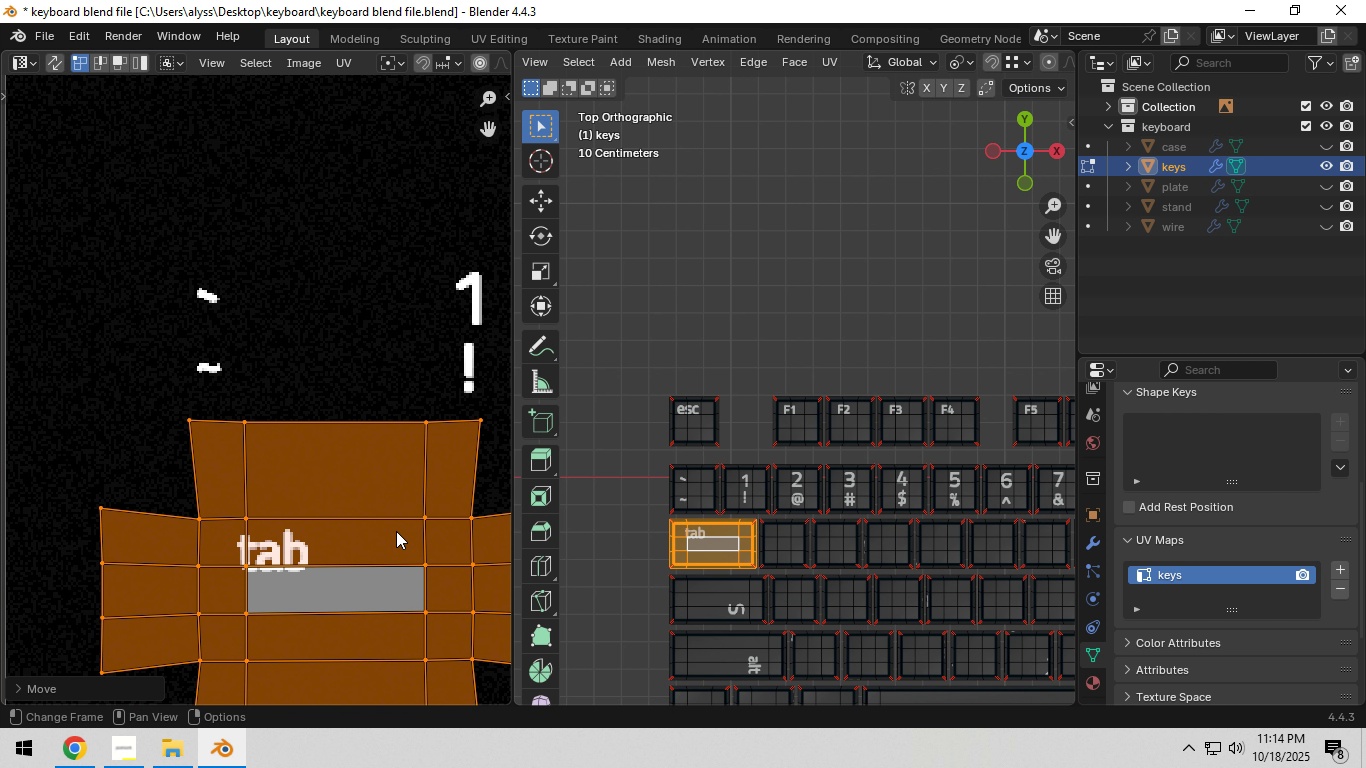 
left_click([396, 531])
 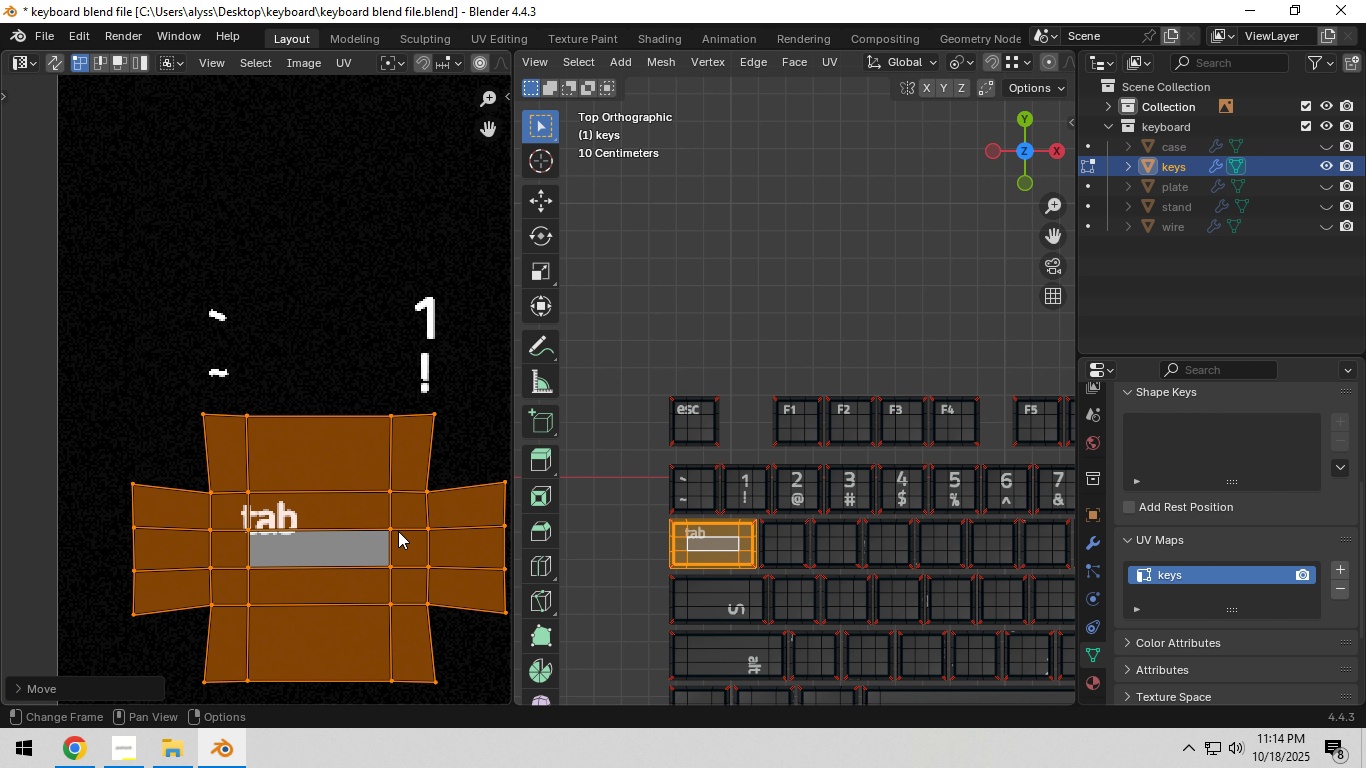 
scroll: coordinate [398, 531], scroll_direction: down, amount: 2.0
 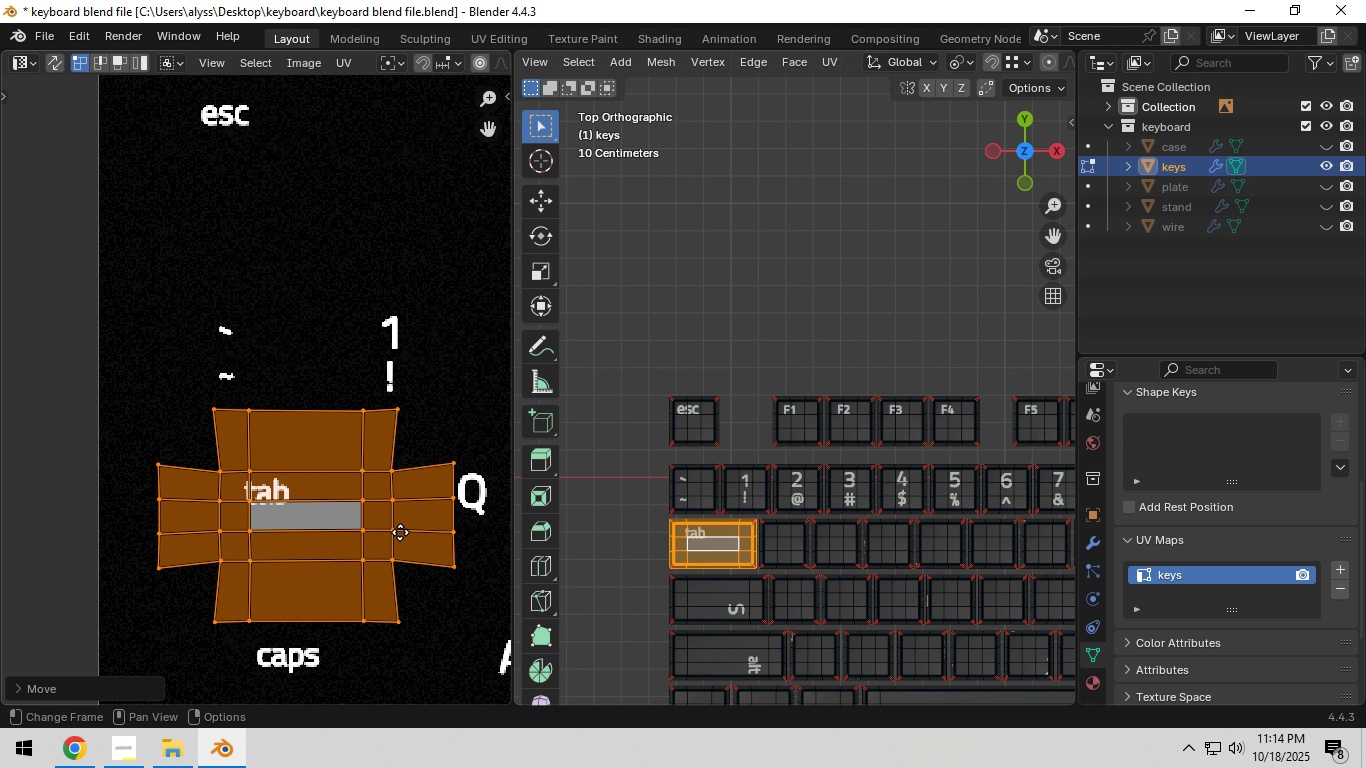 
key(G)
 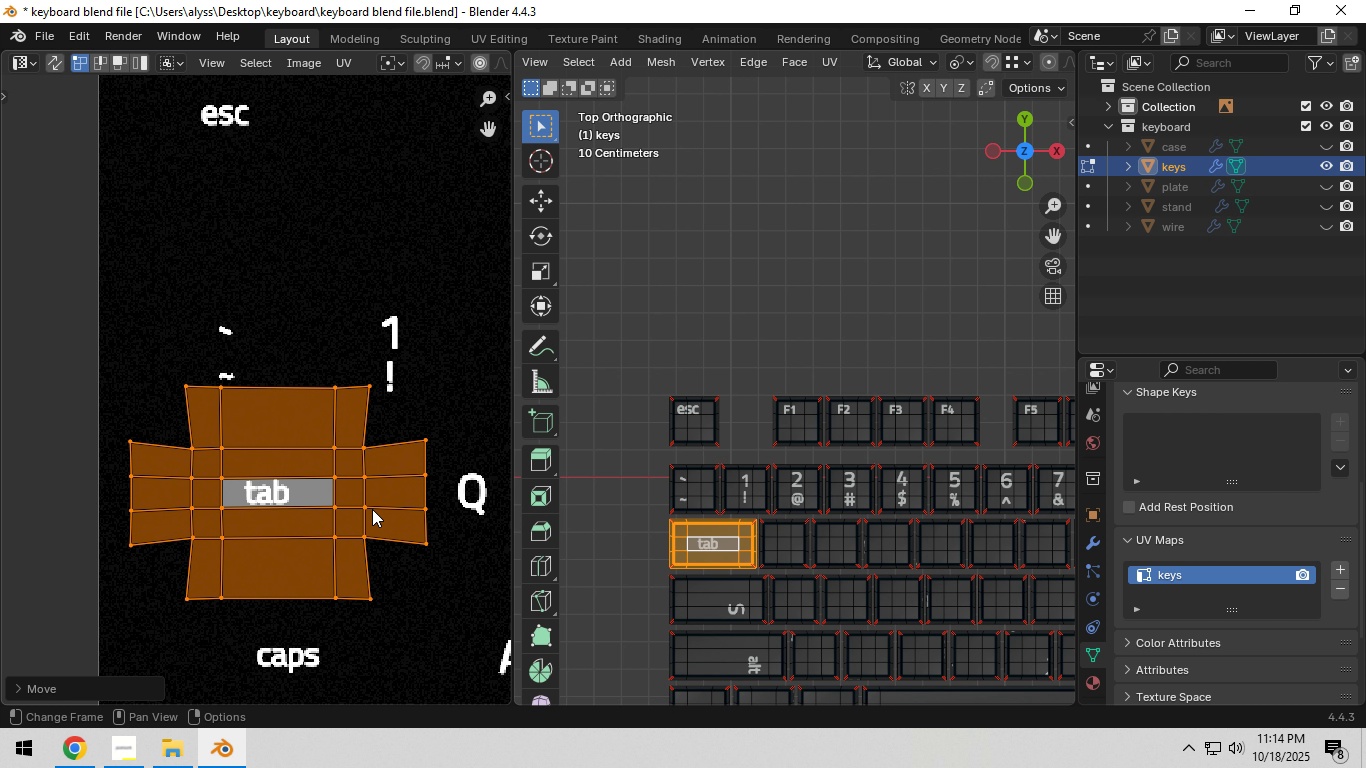 
left_click([372, 509])
 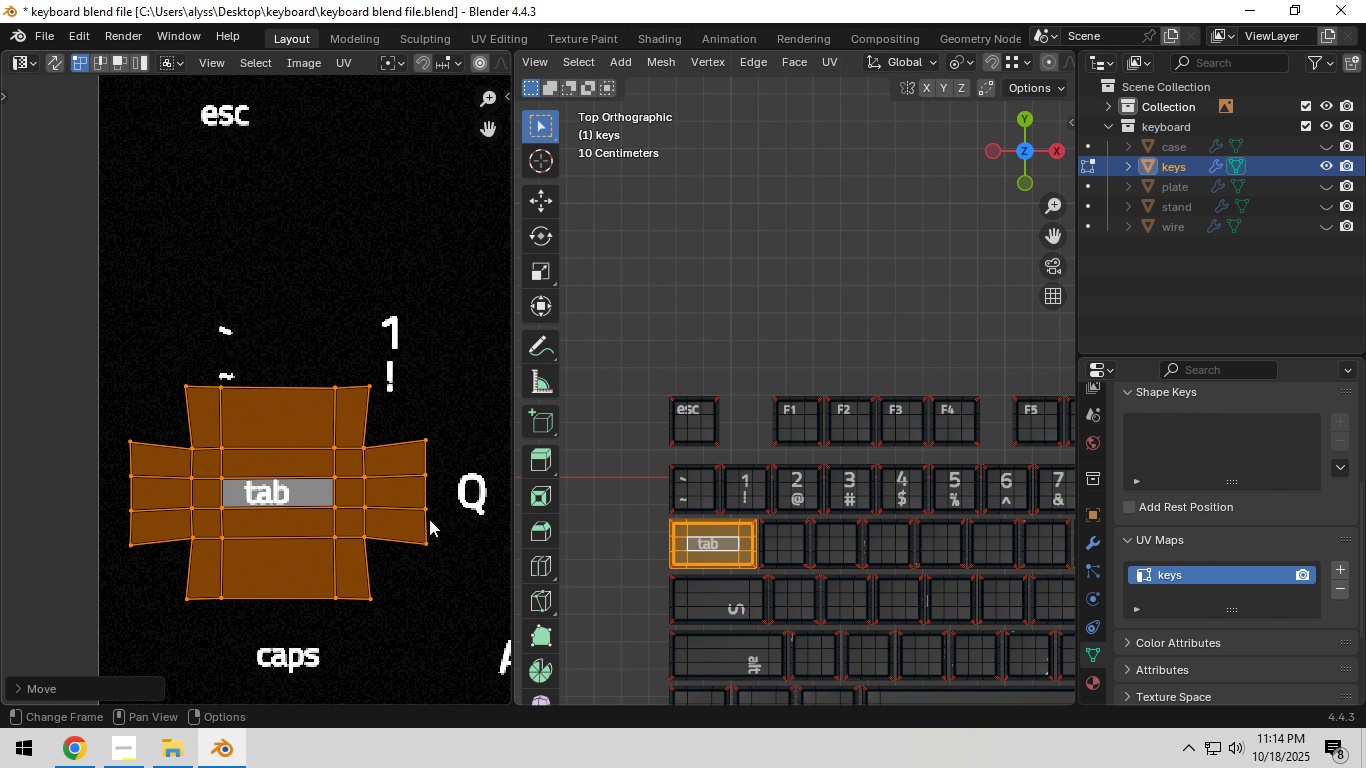 
hold_key(key=ShiftLeft, duration=0.79)
 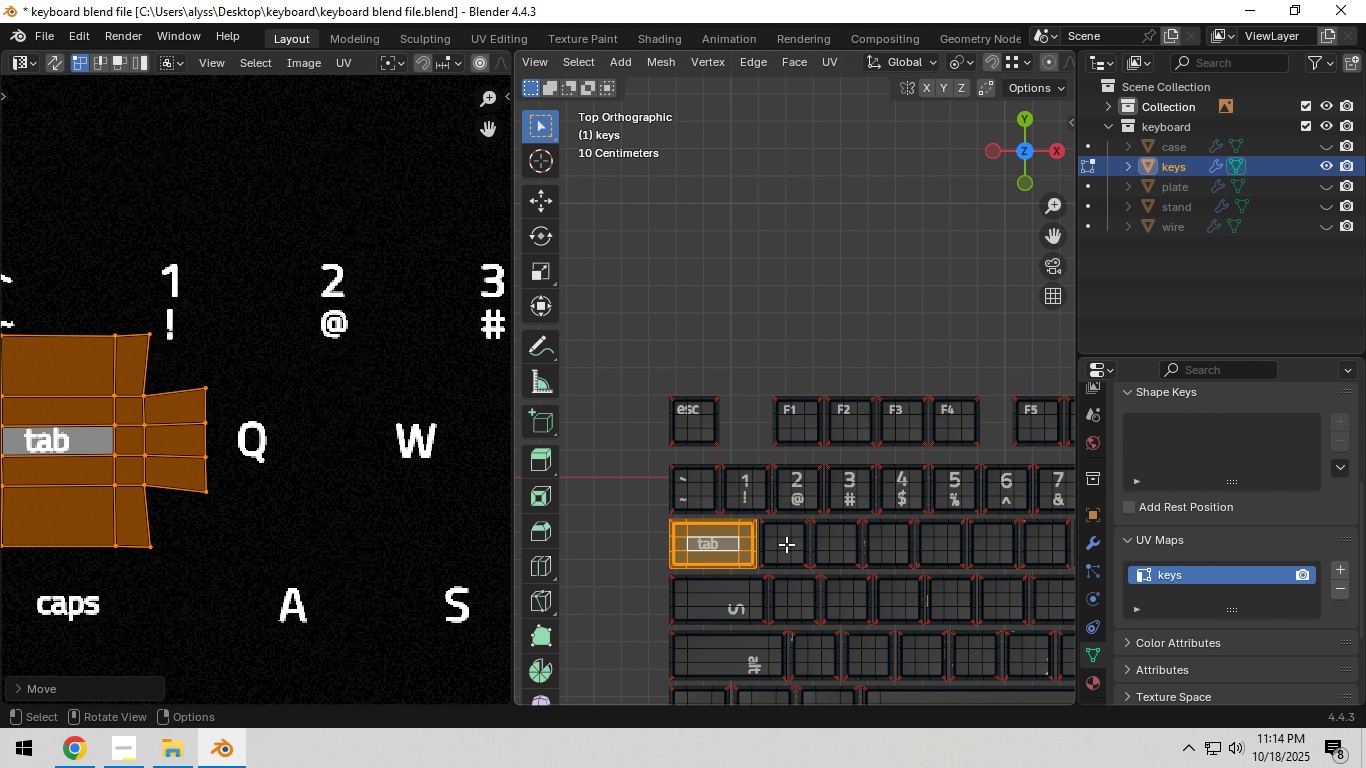 
left_click([786, 544])
 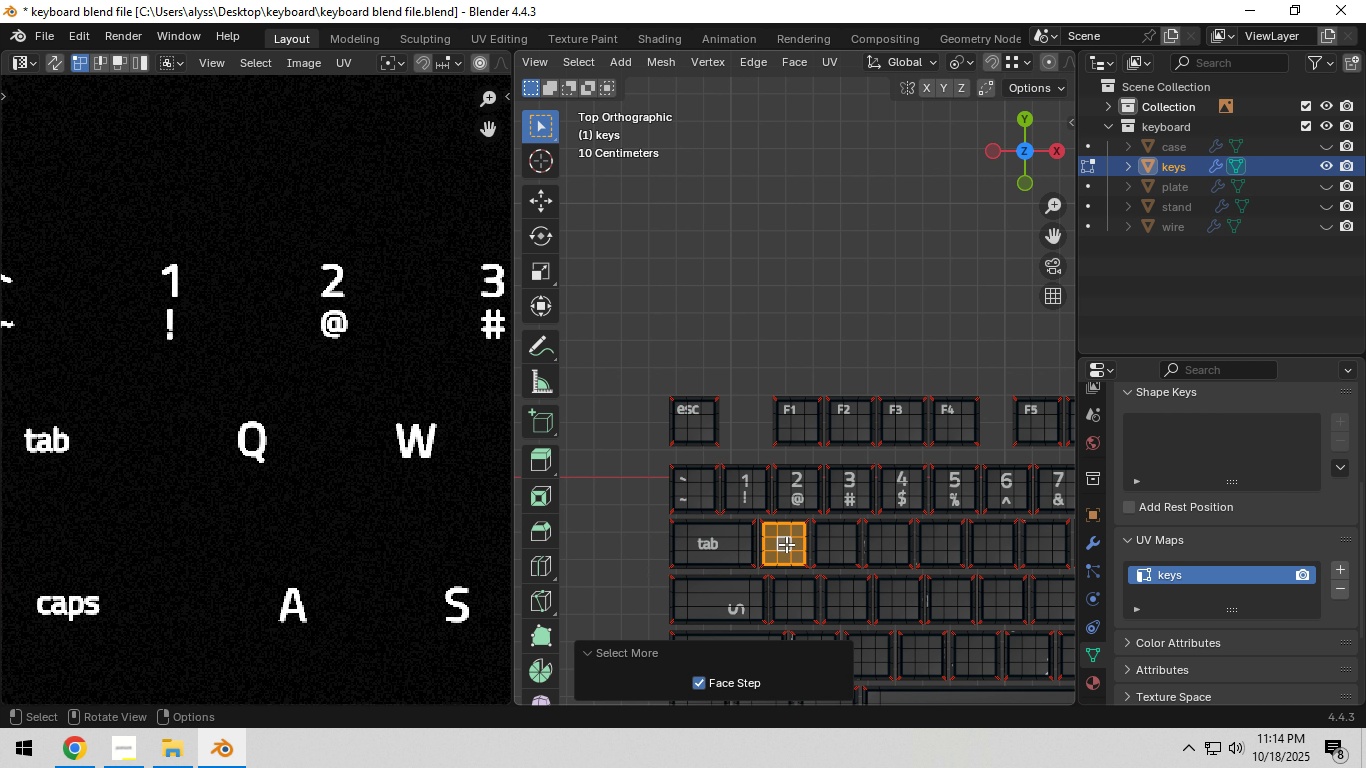 
 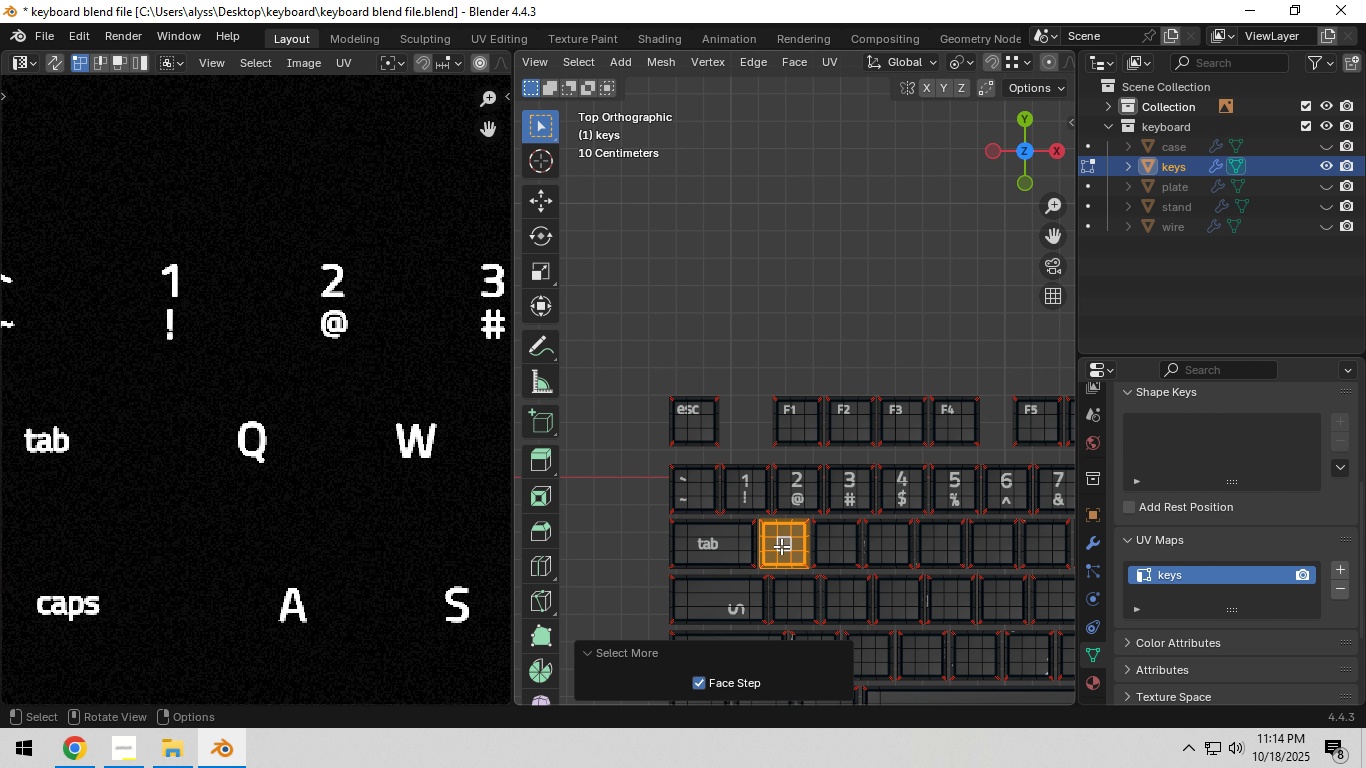 
triple_click([781, 546])
 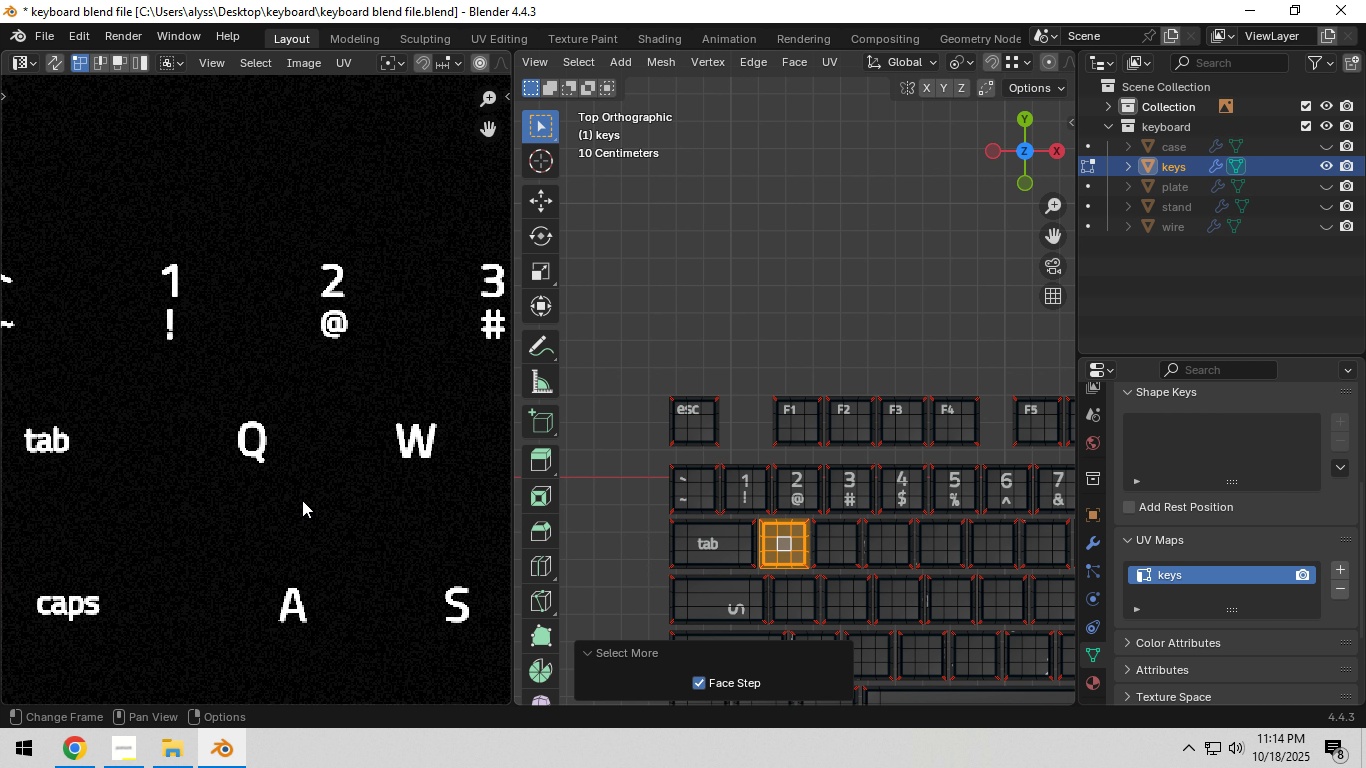 
scroll: coordinate [307, 498], scroll_direction: down, amount: 7.0
 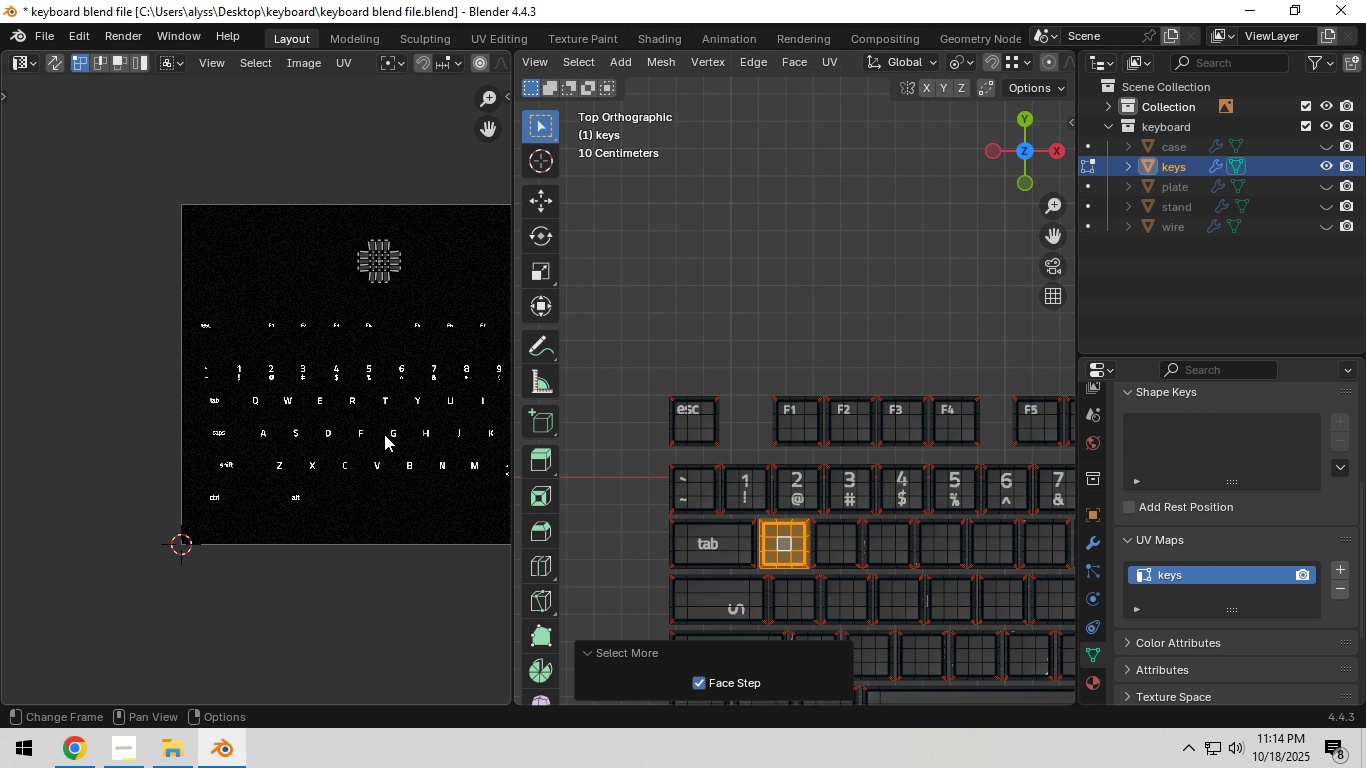 
type(ag)
 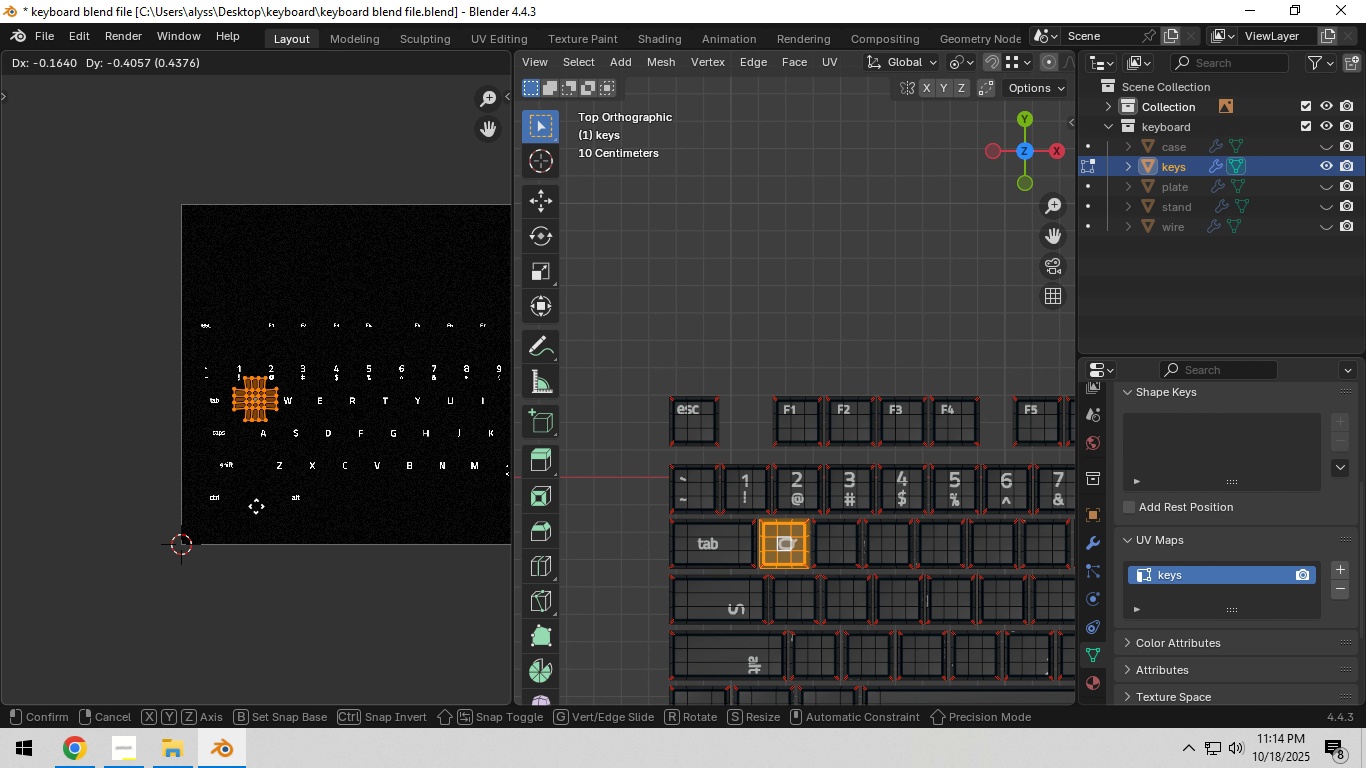 
left_click([257, 506])
 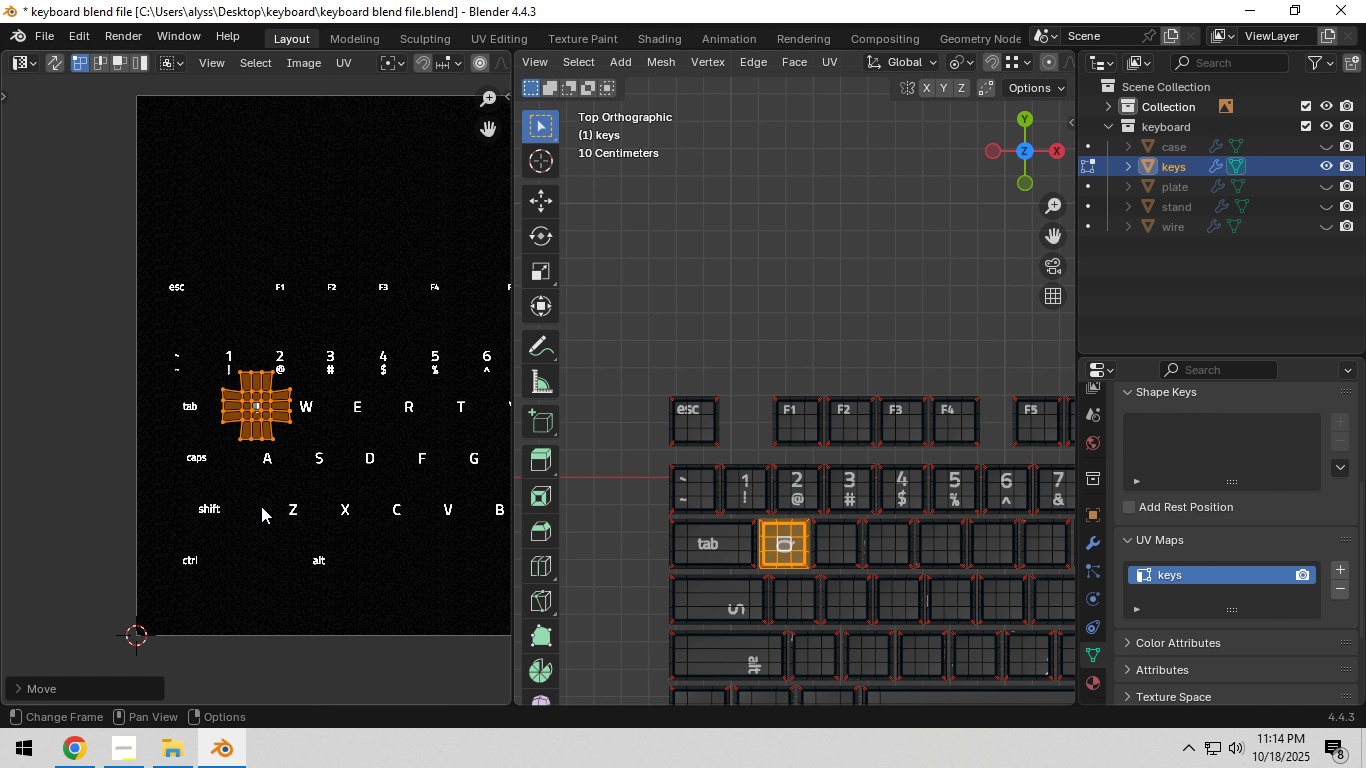 
scroll: coordinate [274, 507], scroll_direction: up, amount: 6.0
 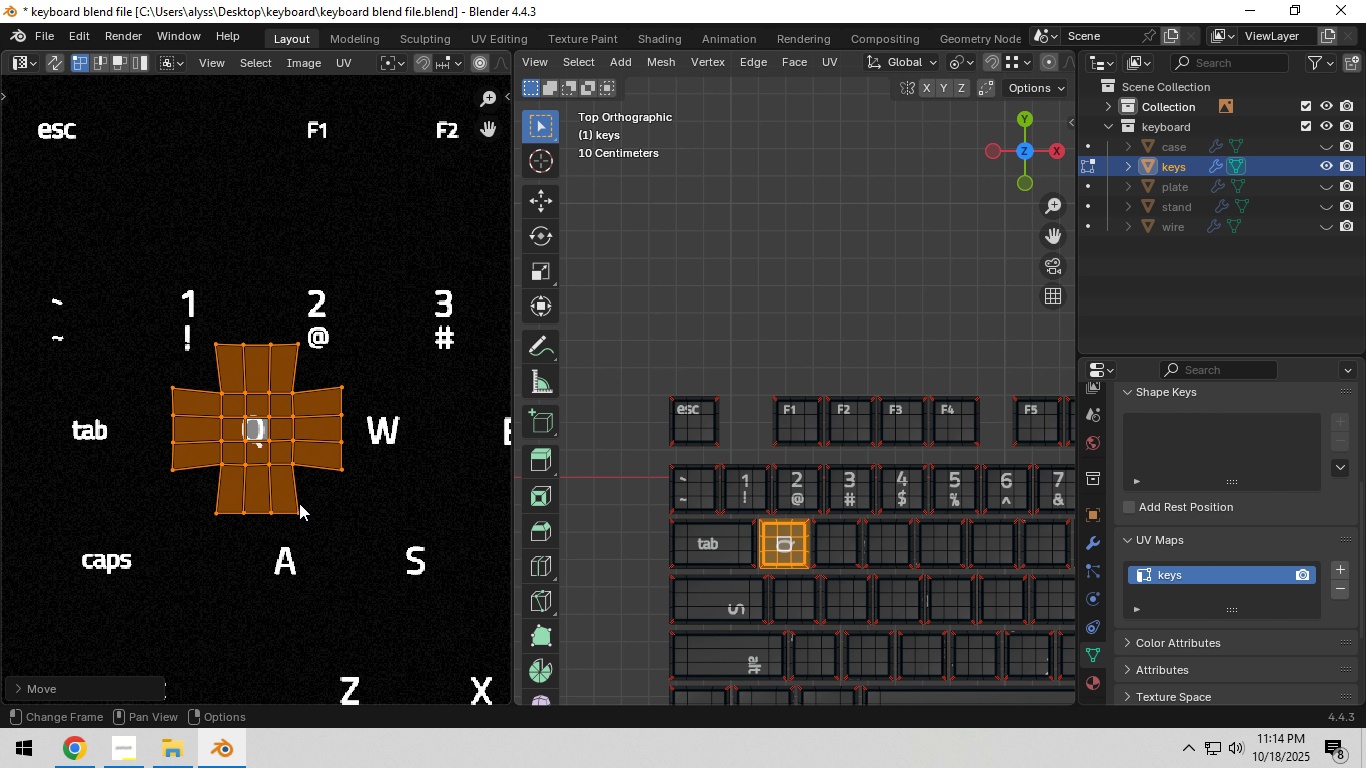 
hold_key(key=ShiftLeft, duration=0.38)
 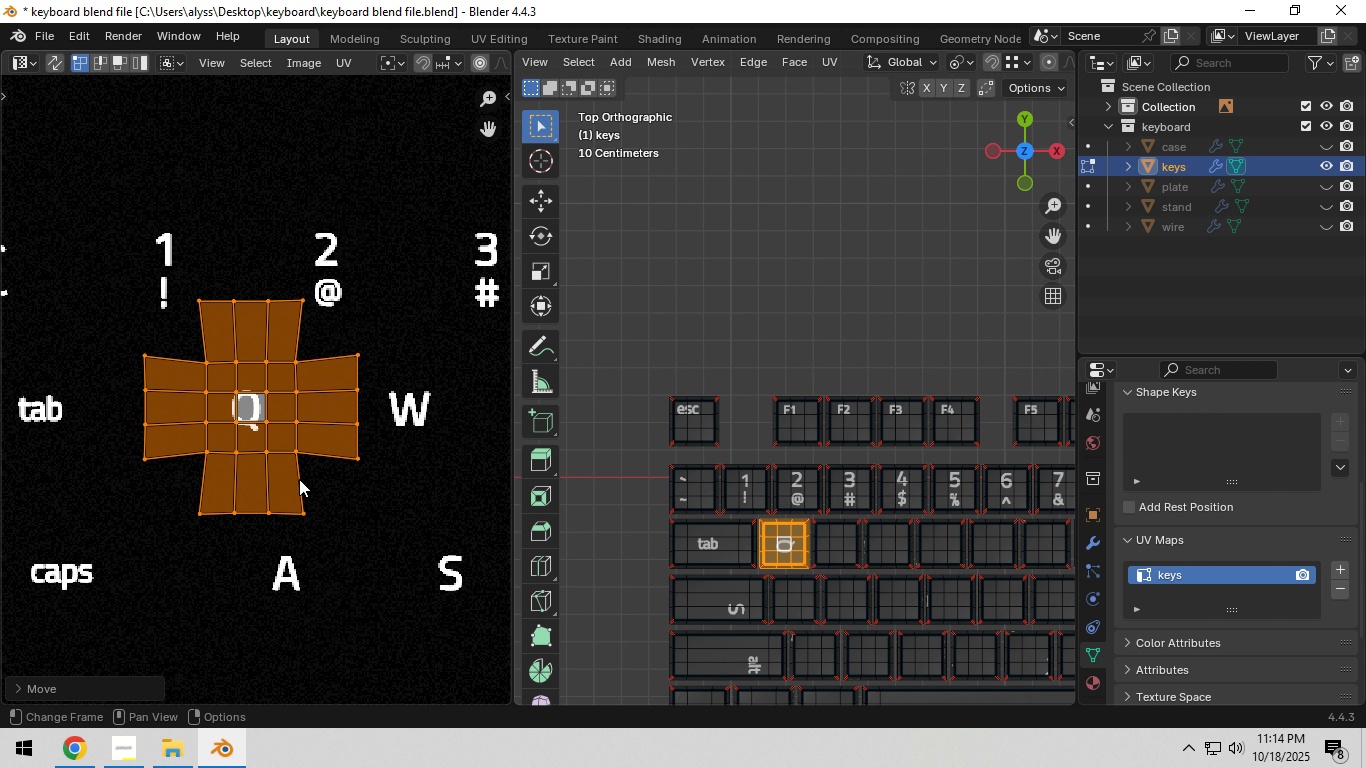 
scroll: coordinate [299, 479], scroll_direction: up, amount: 1.0
 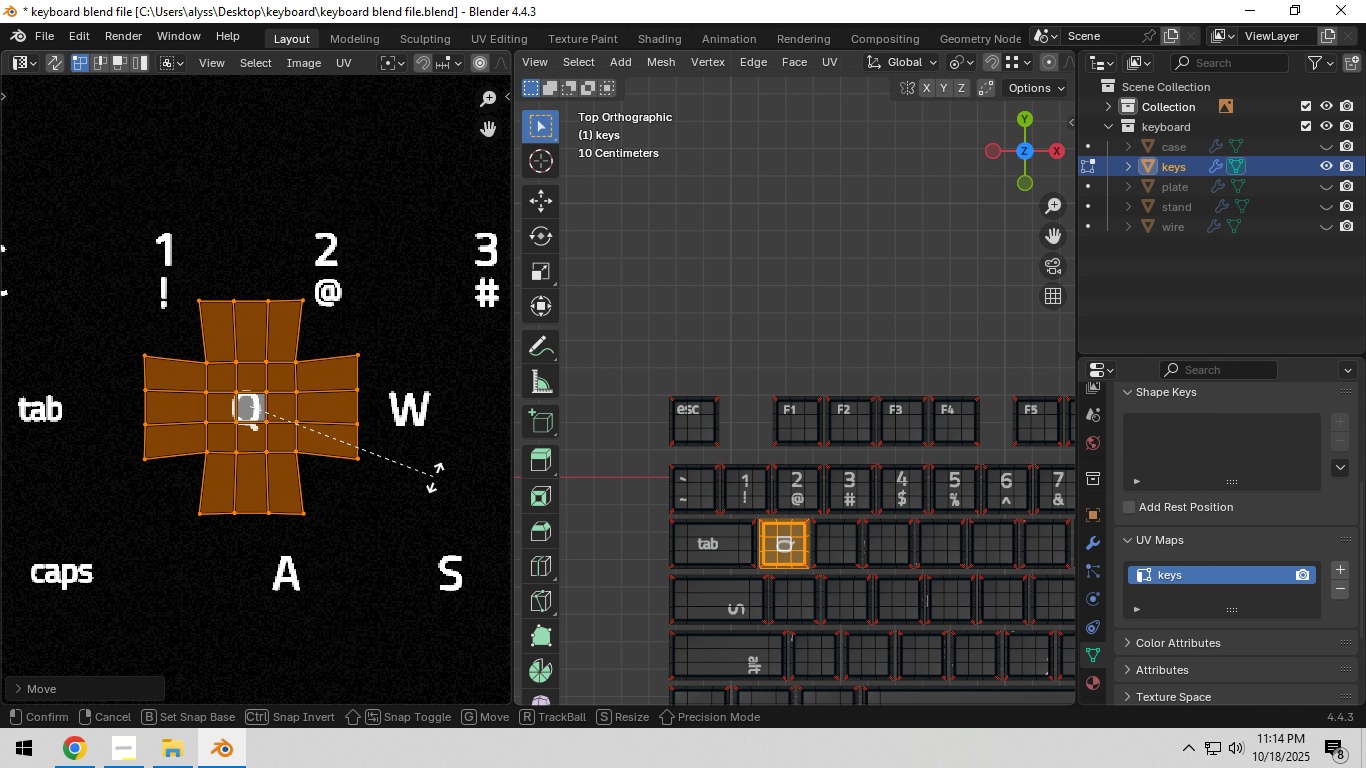 
key(R)
 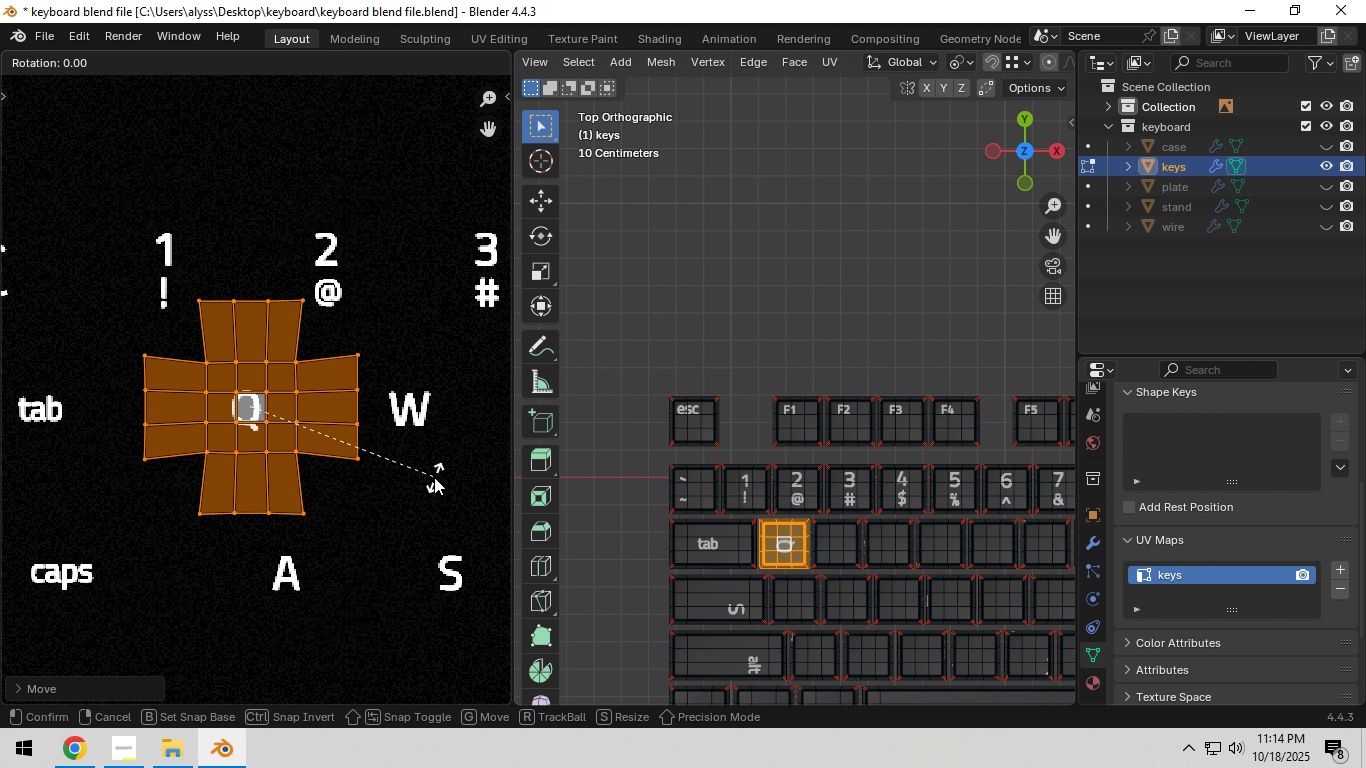 
key(NumpadSubtract)
 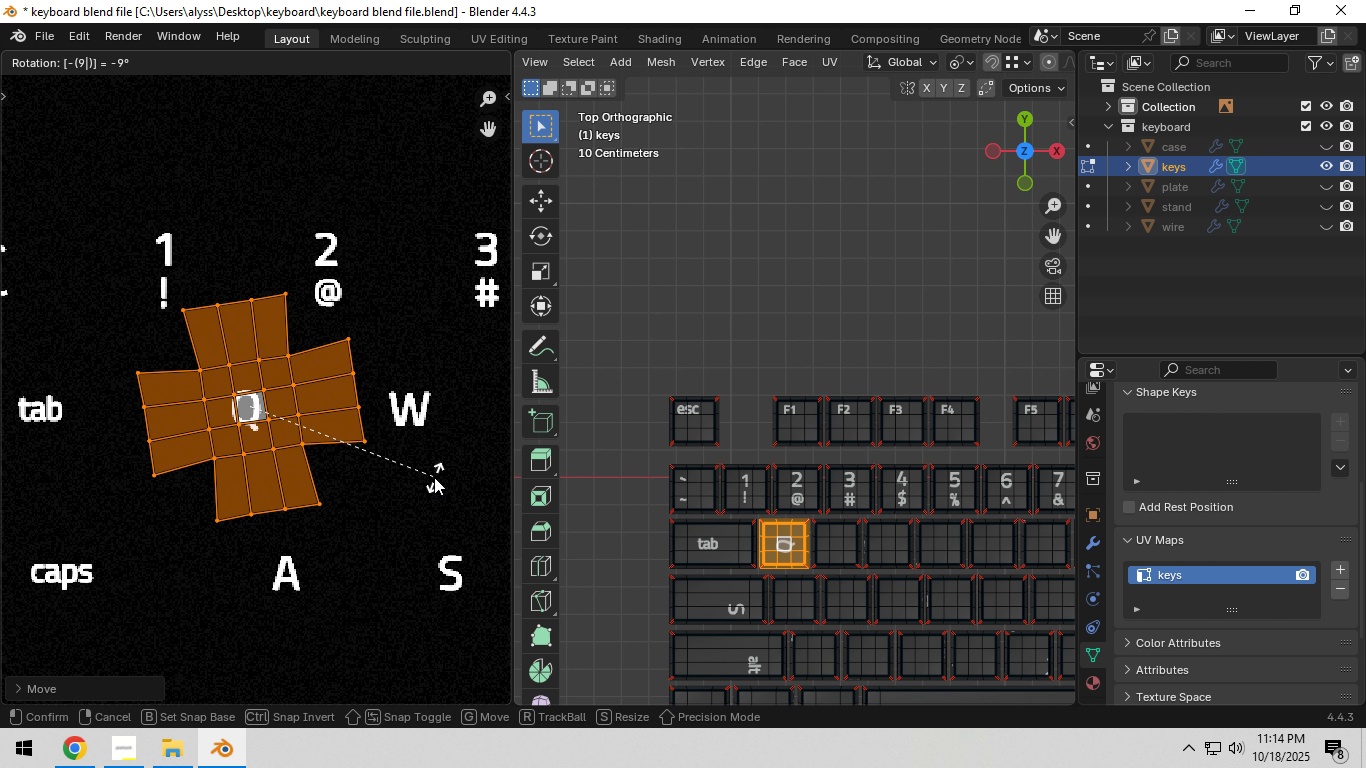 
key(Numpad9)
 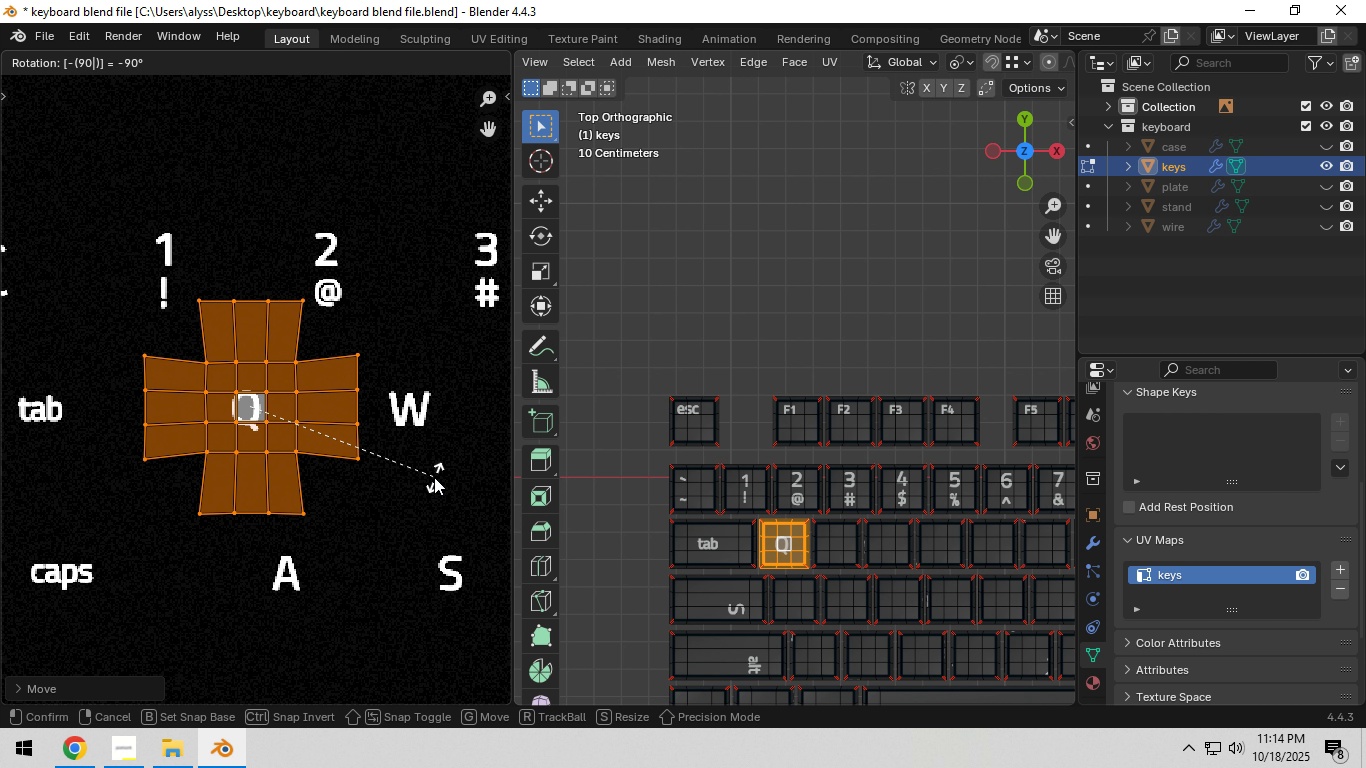 
key(Numpad0)
 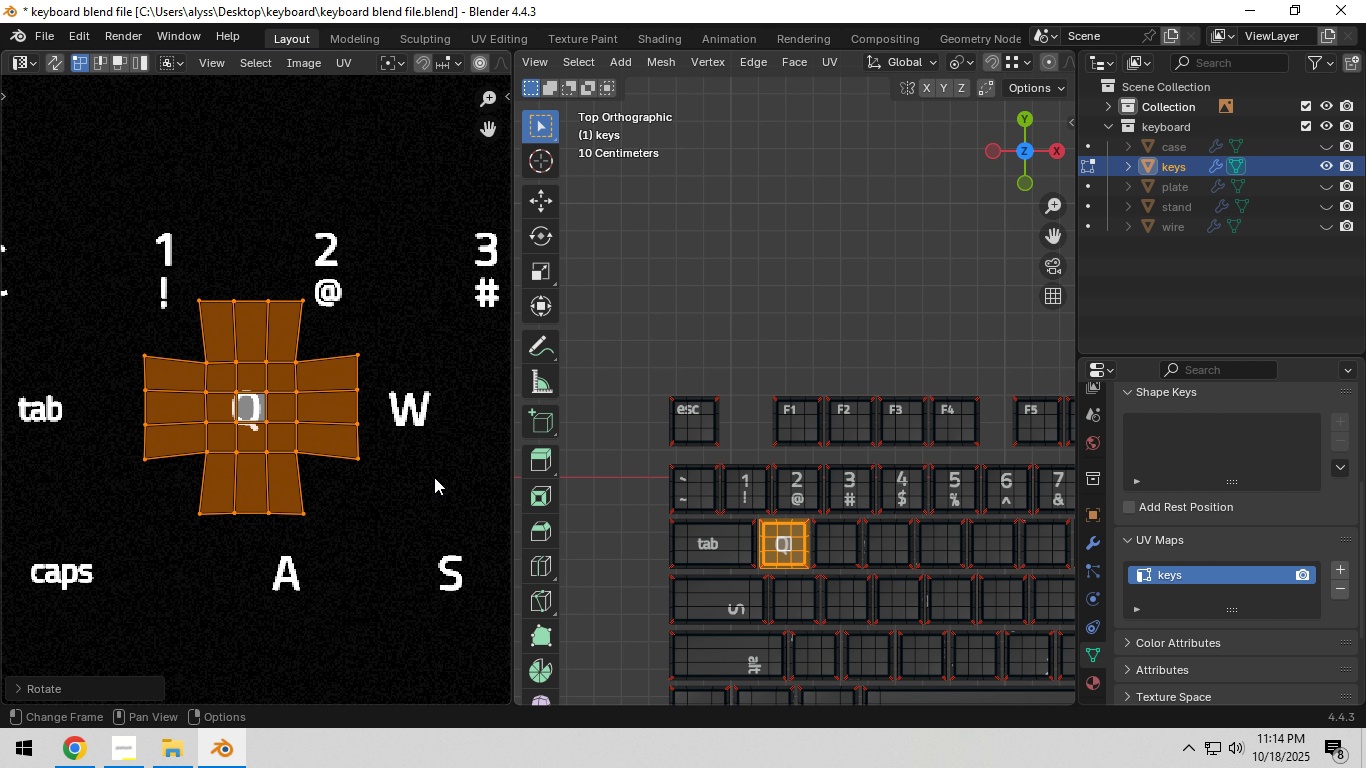 
key(NumpadEnter)
 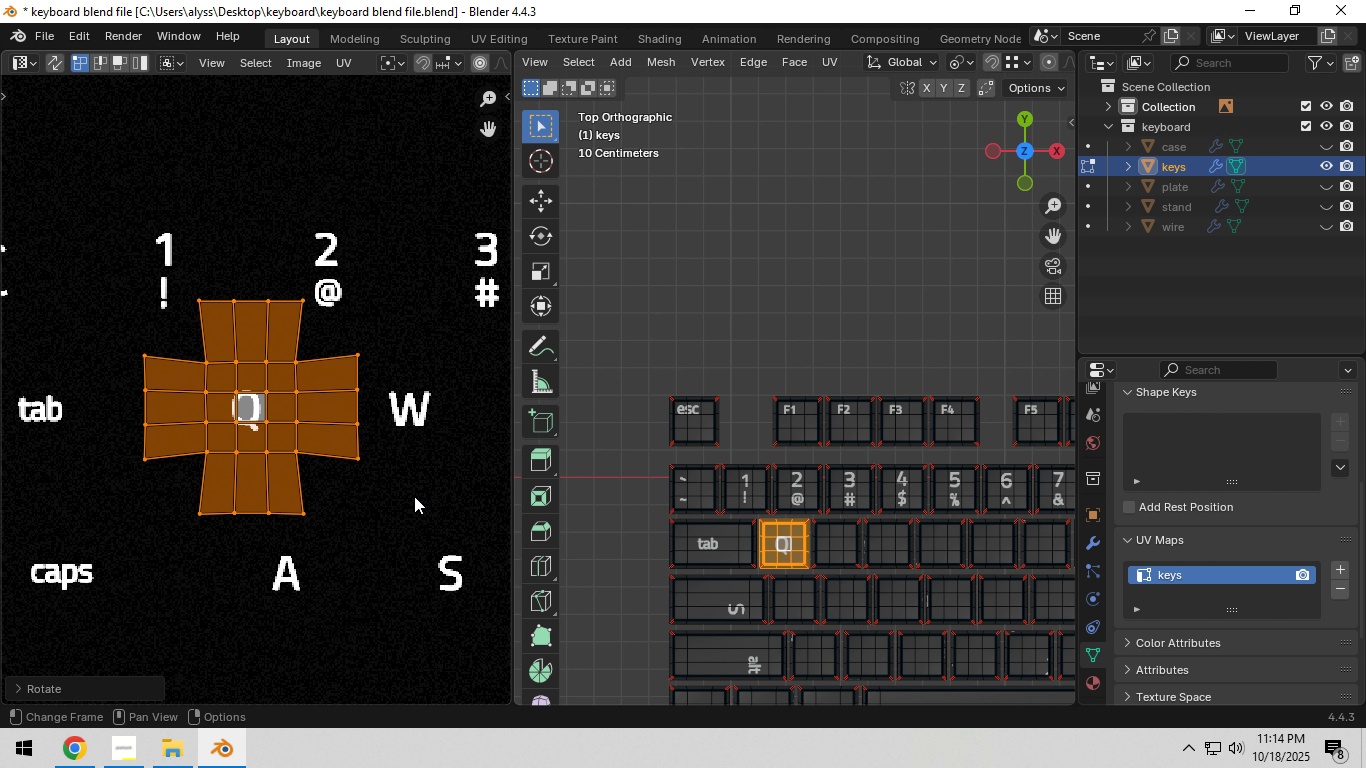 
key(G)
 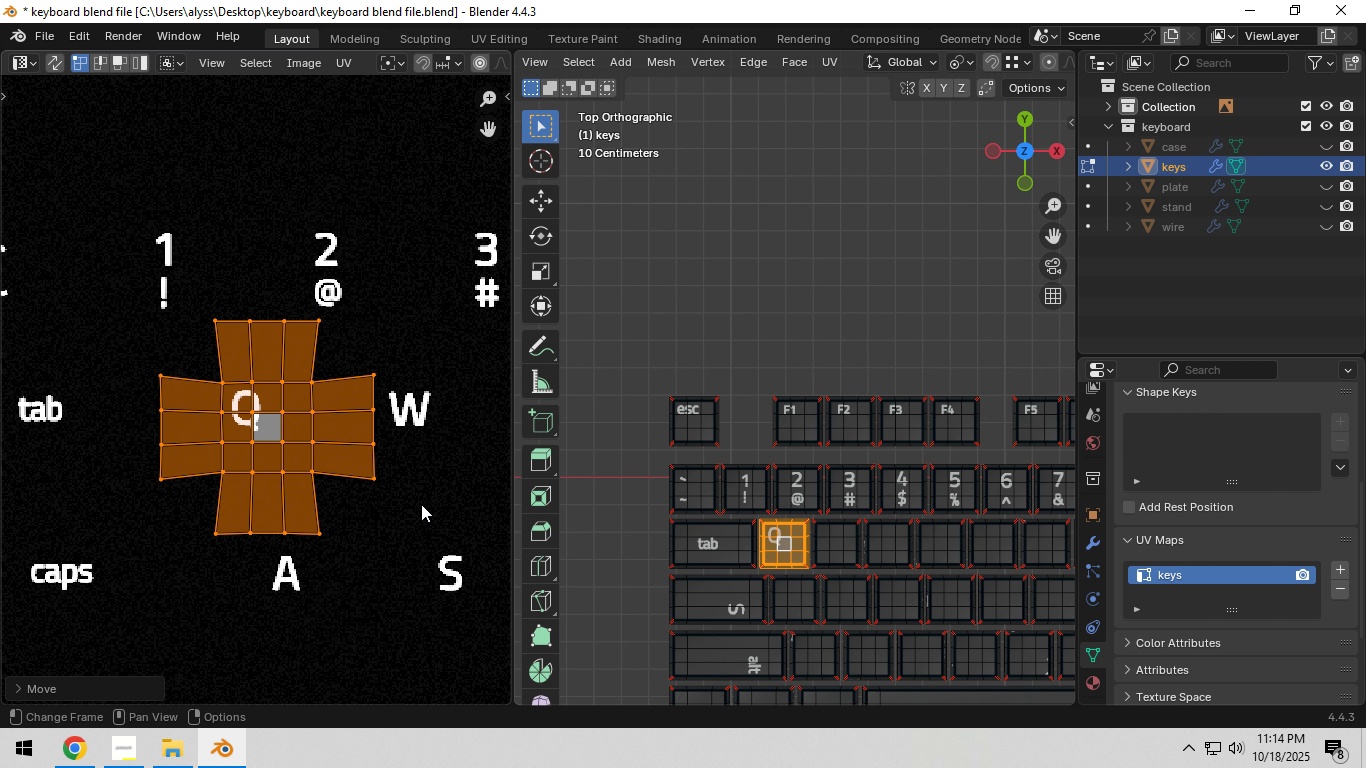 
left_click([421, 504])
 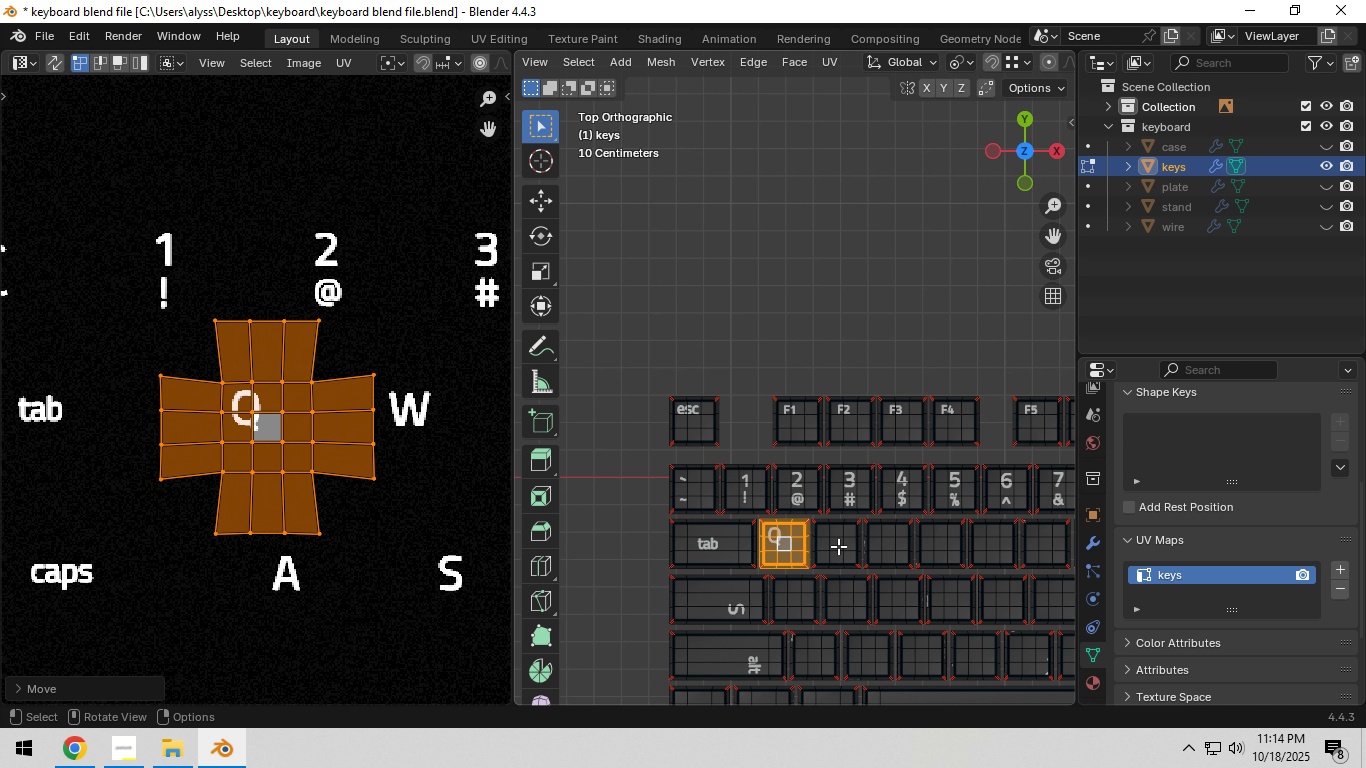 
mouse_move([809, 562])
 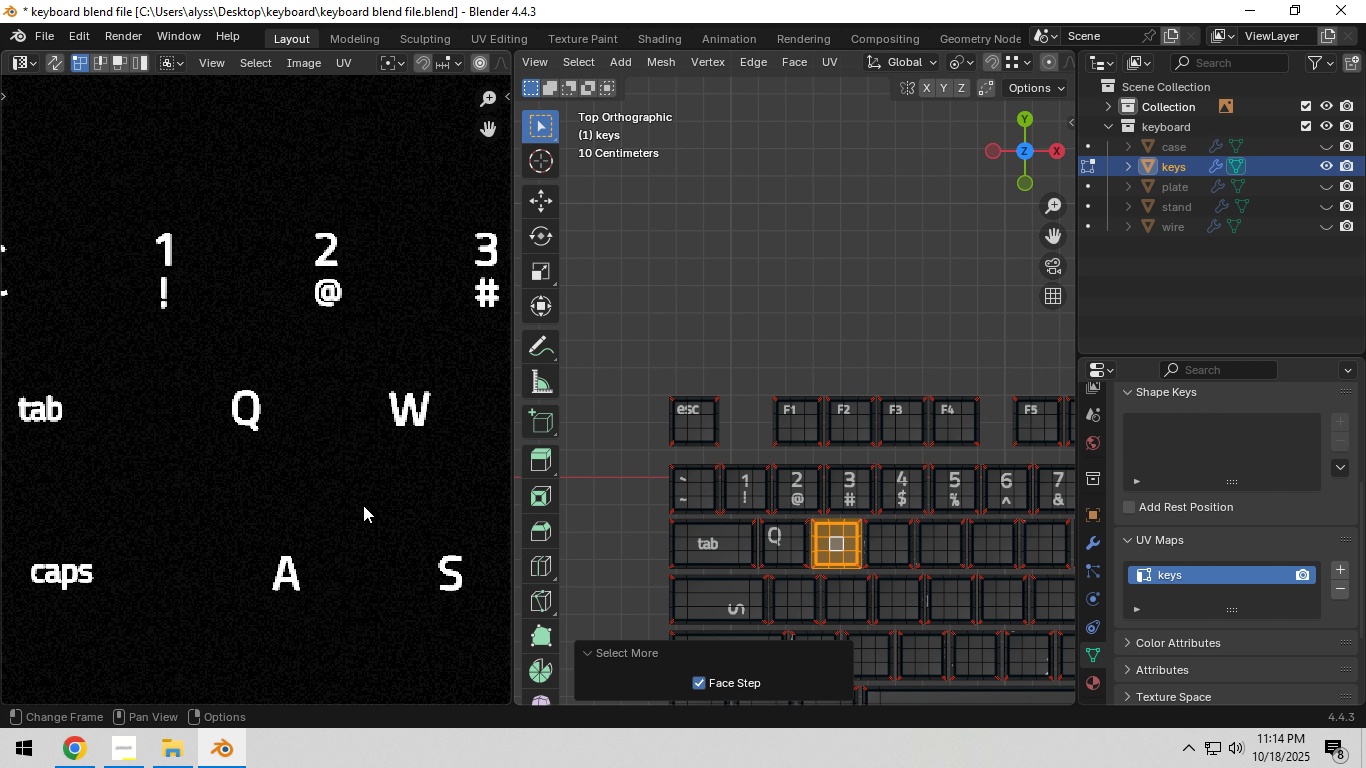 
scroll: coordinate [363, 505], scroll_direction: down, amount: 6.0
 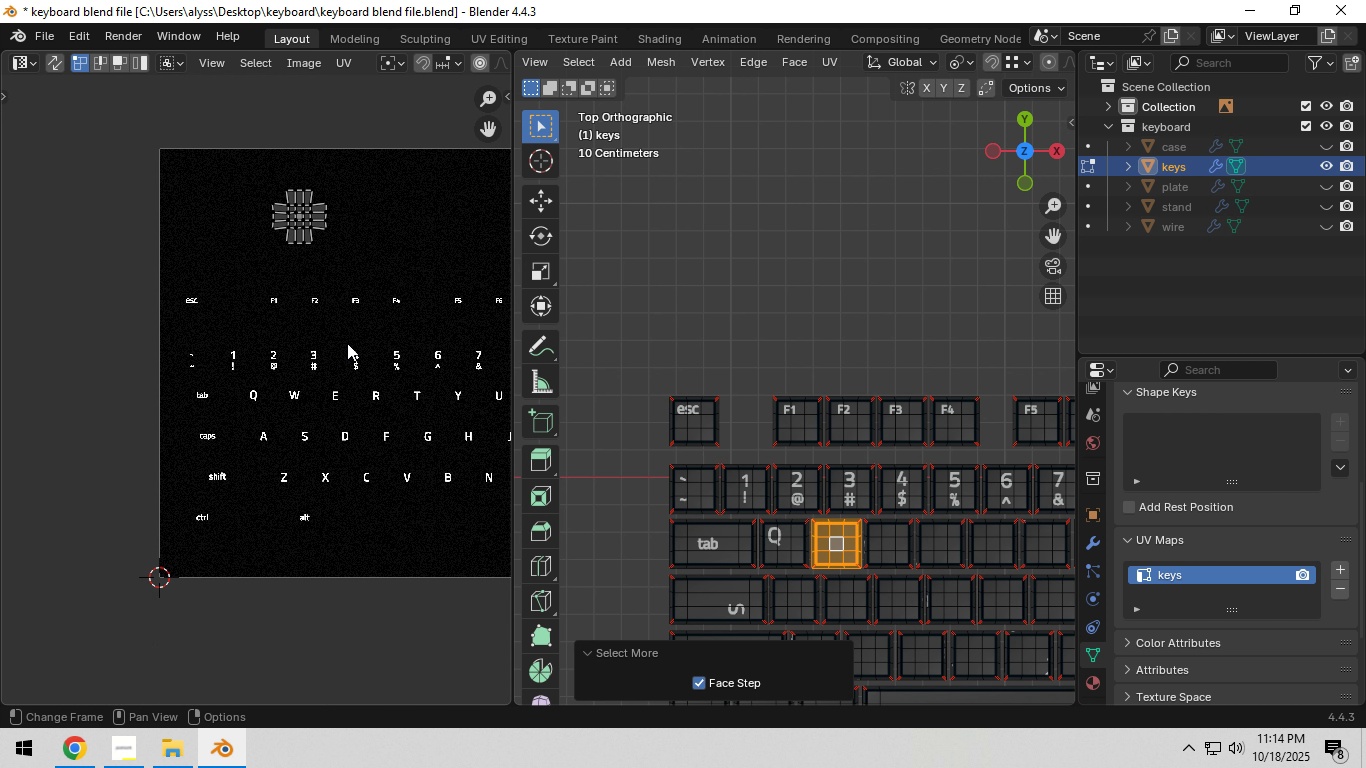 
type(ag)
 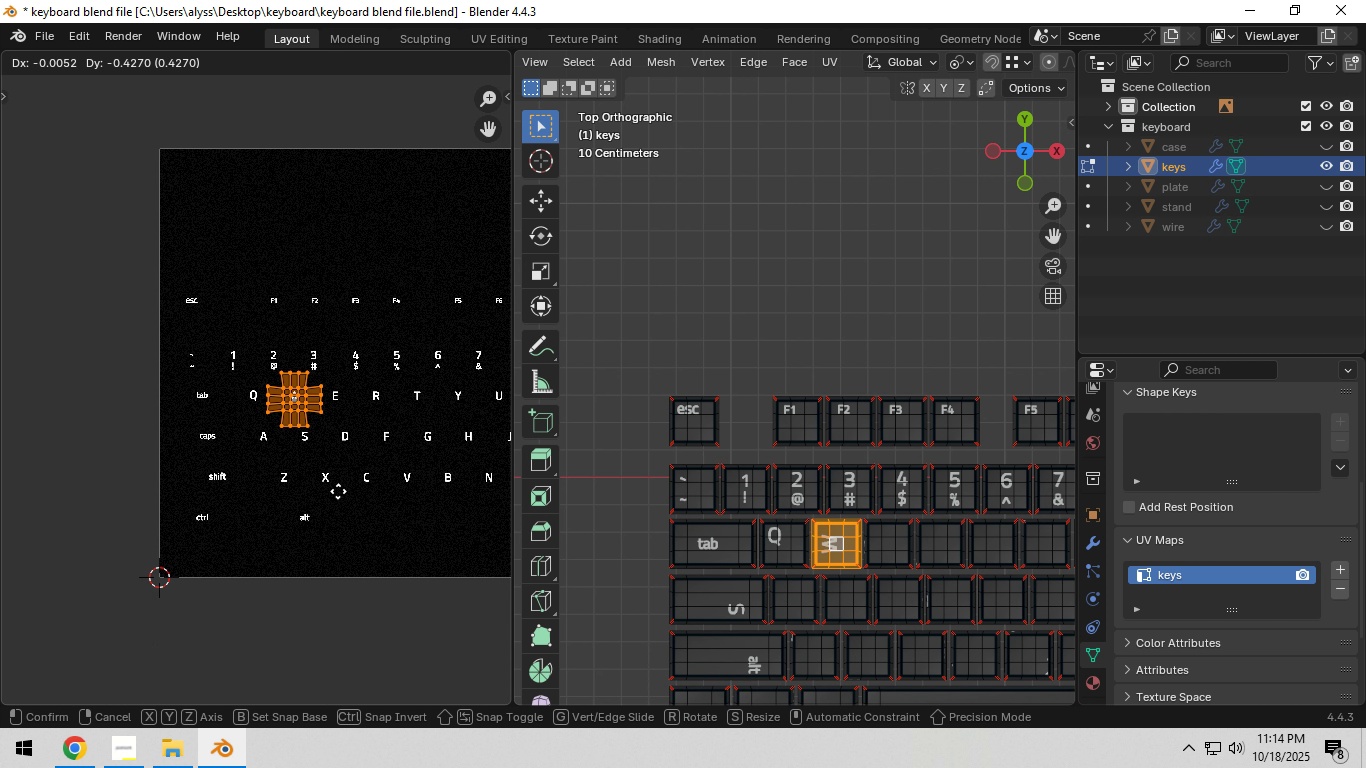 
left_click([338, 491])
 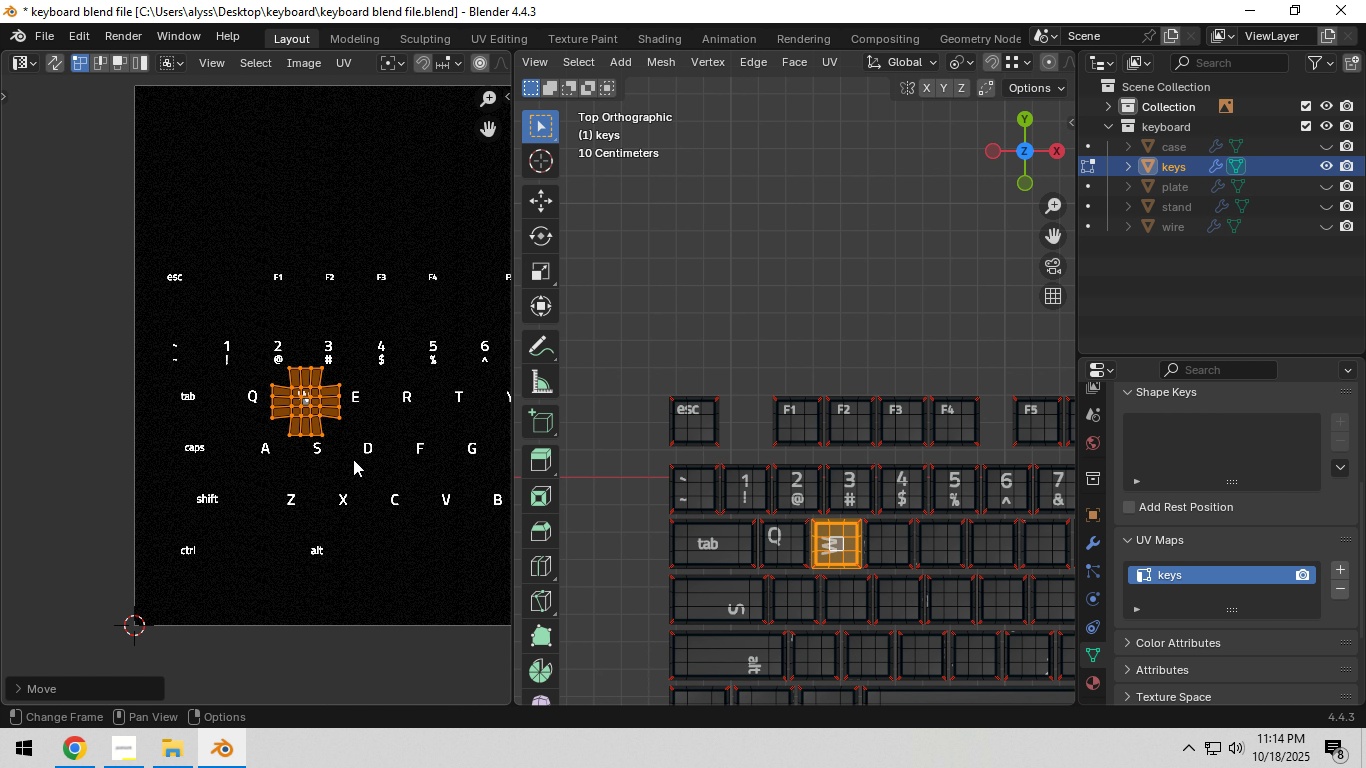 
scroll: coordinate [353, 460], scroll_direction: up, amount: 5.0
 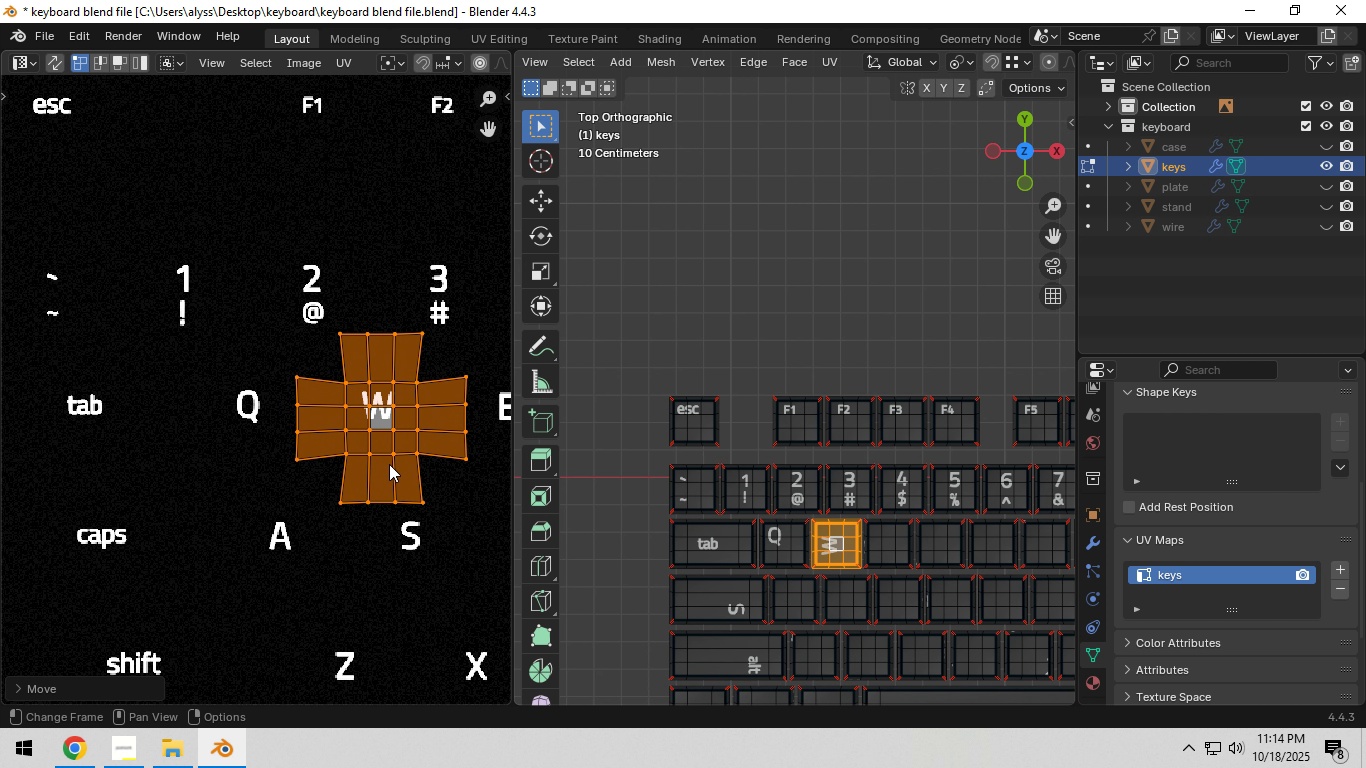 
key(Shift+ShiftLeft)
 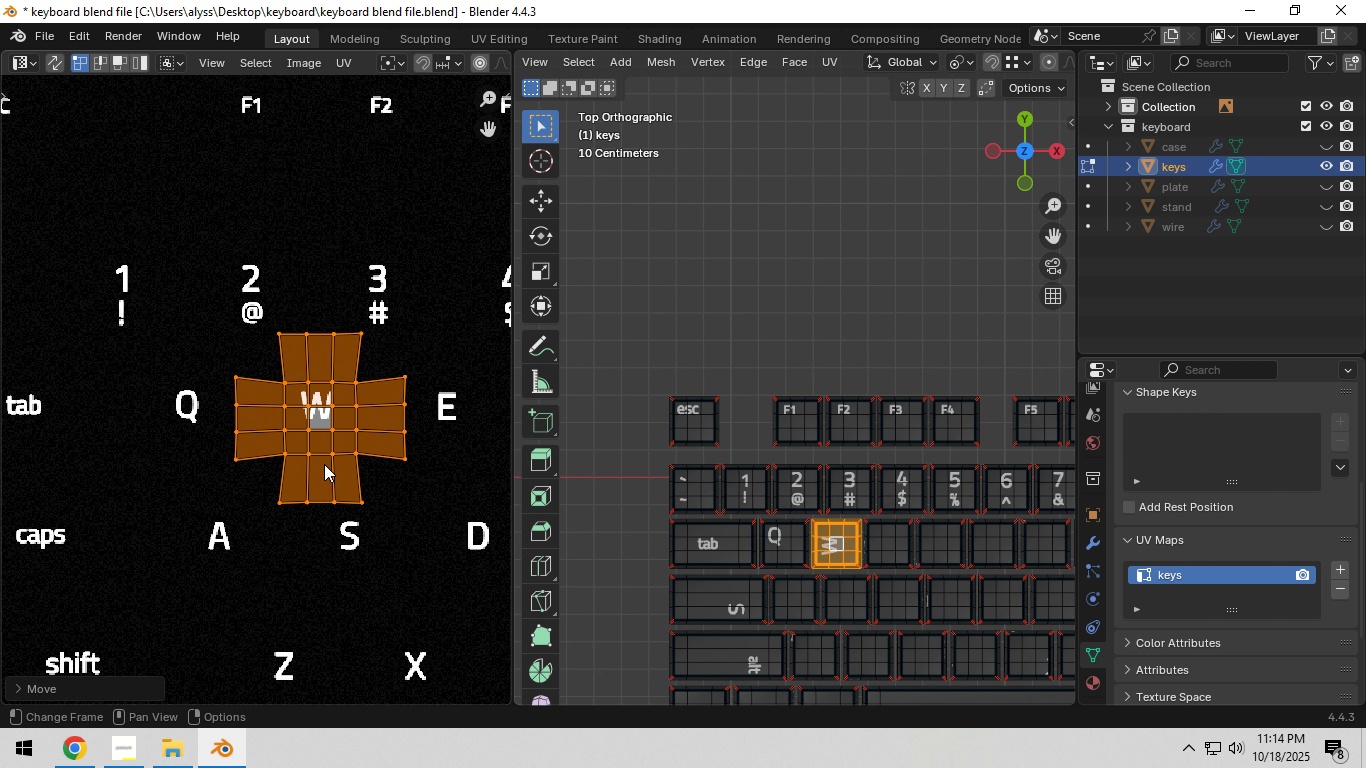 
scroll: coordinate [323, 464], scroll_direction: up, amount: 2.0
 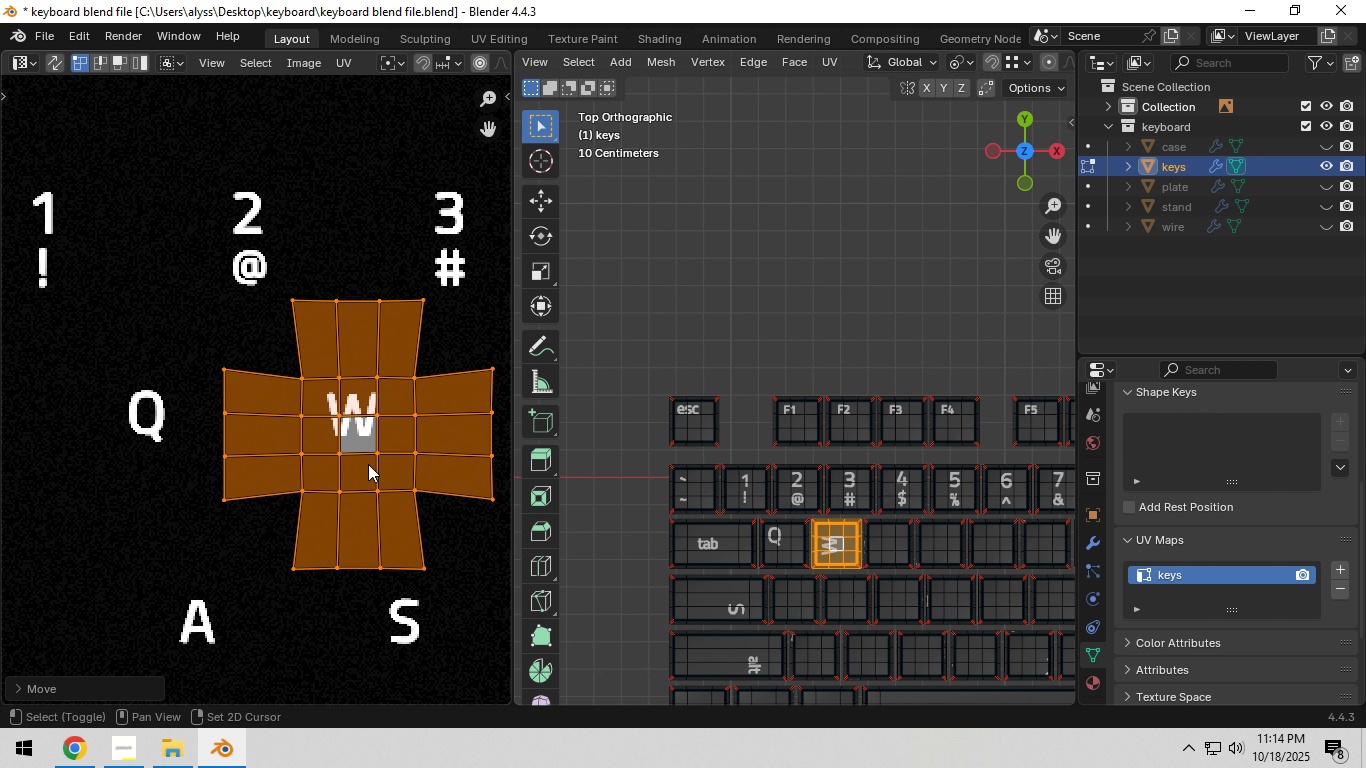 
key(Shift+ShiftLeft)
 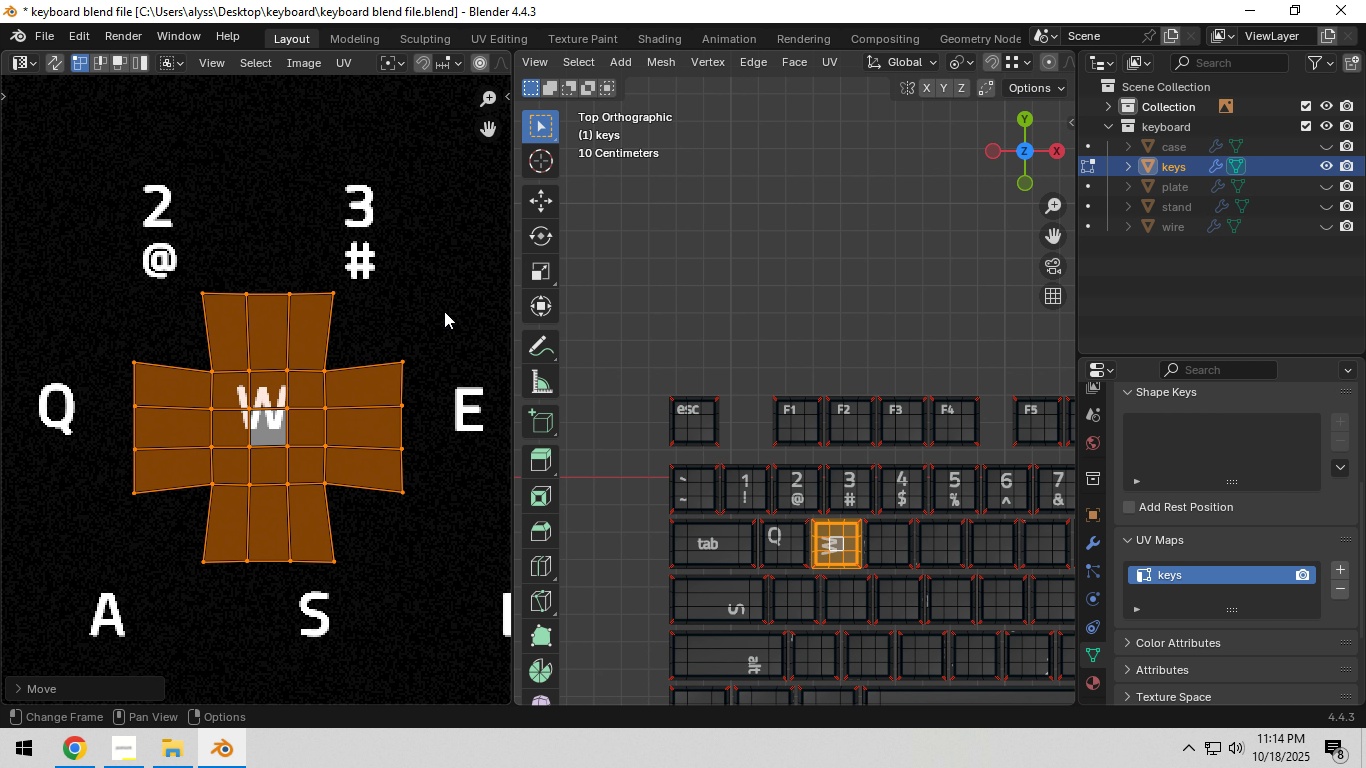 
key(R)
 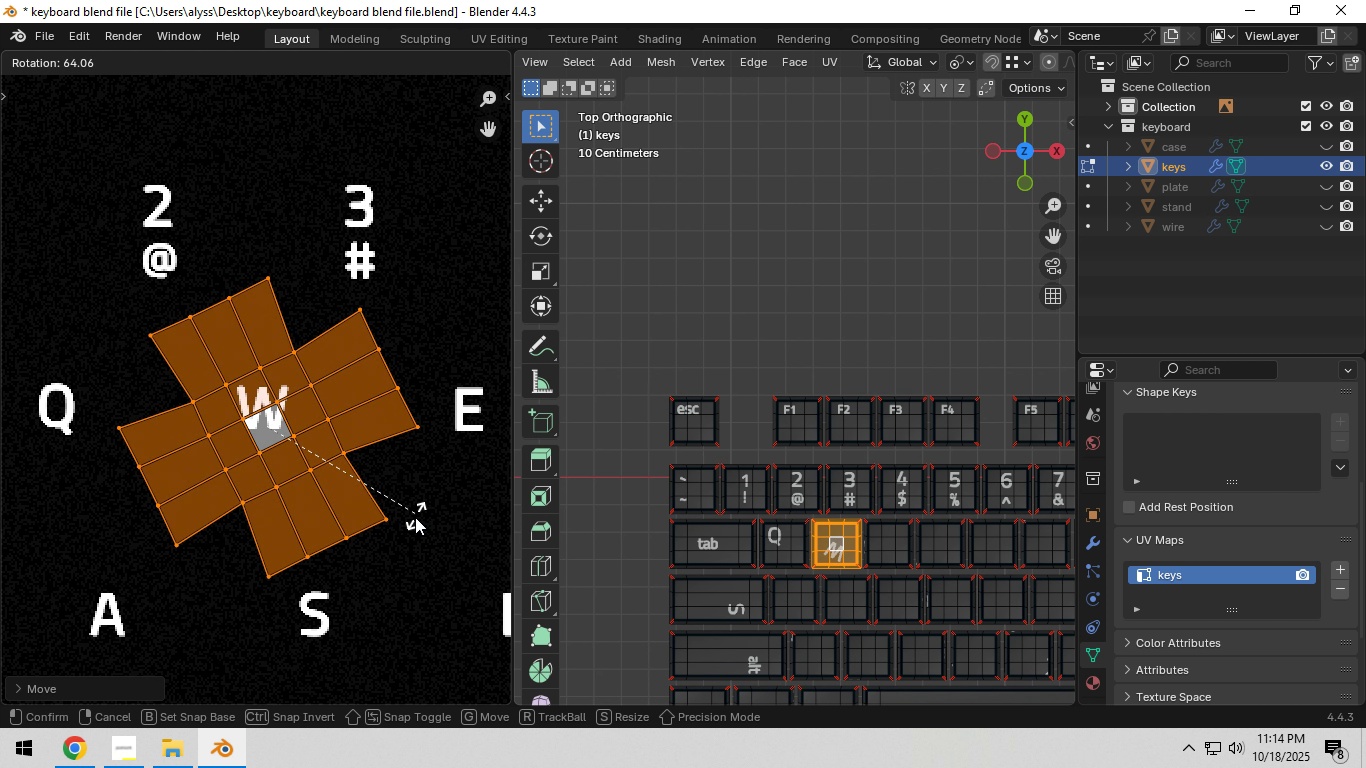 
hold_key(key=ControlLeft, duration=1.53)
 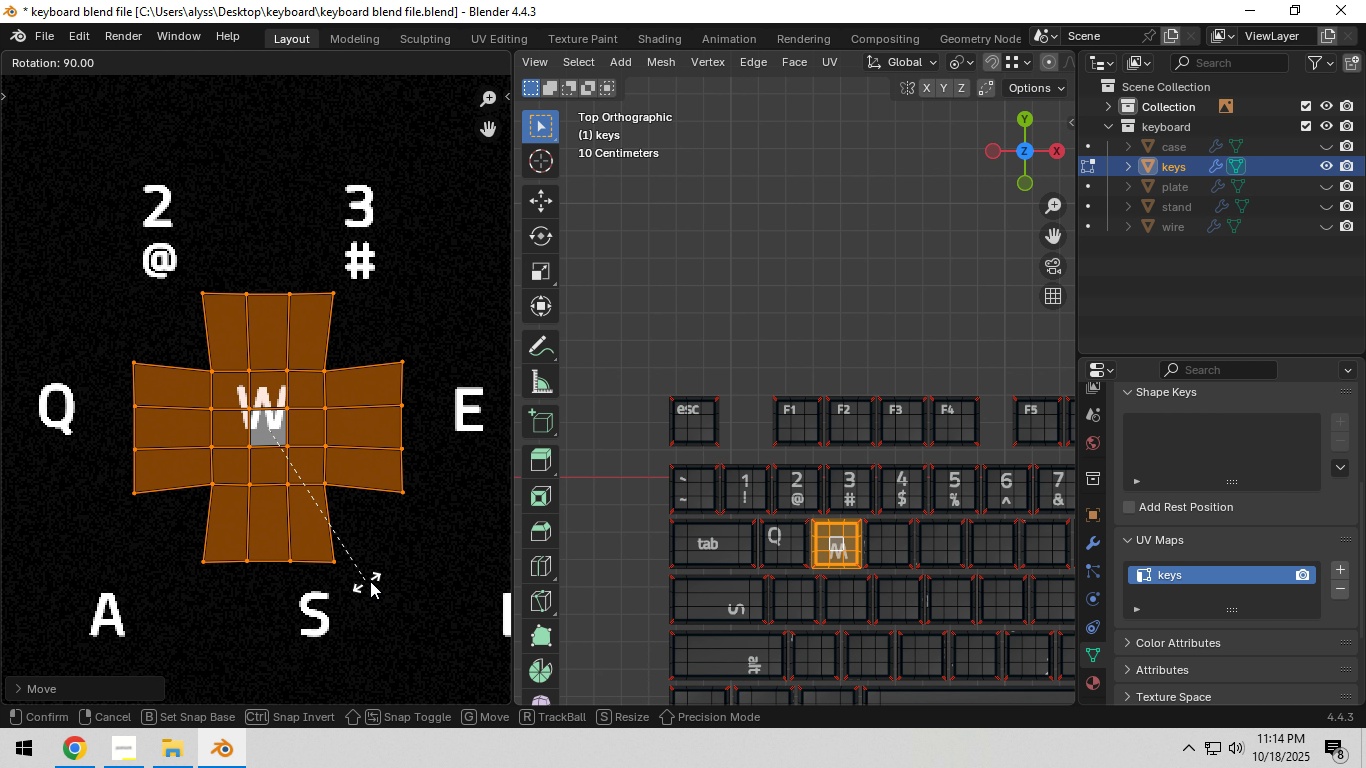 
hold_key(key=ControlLeft, duration=1.52)
 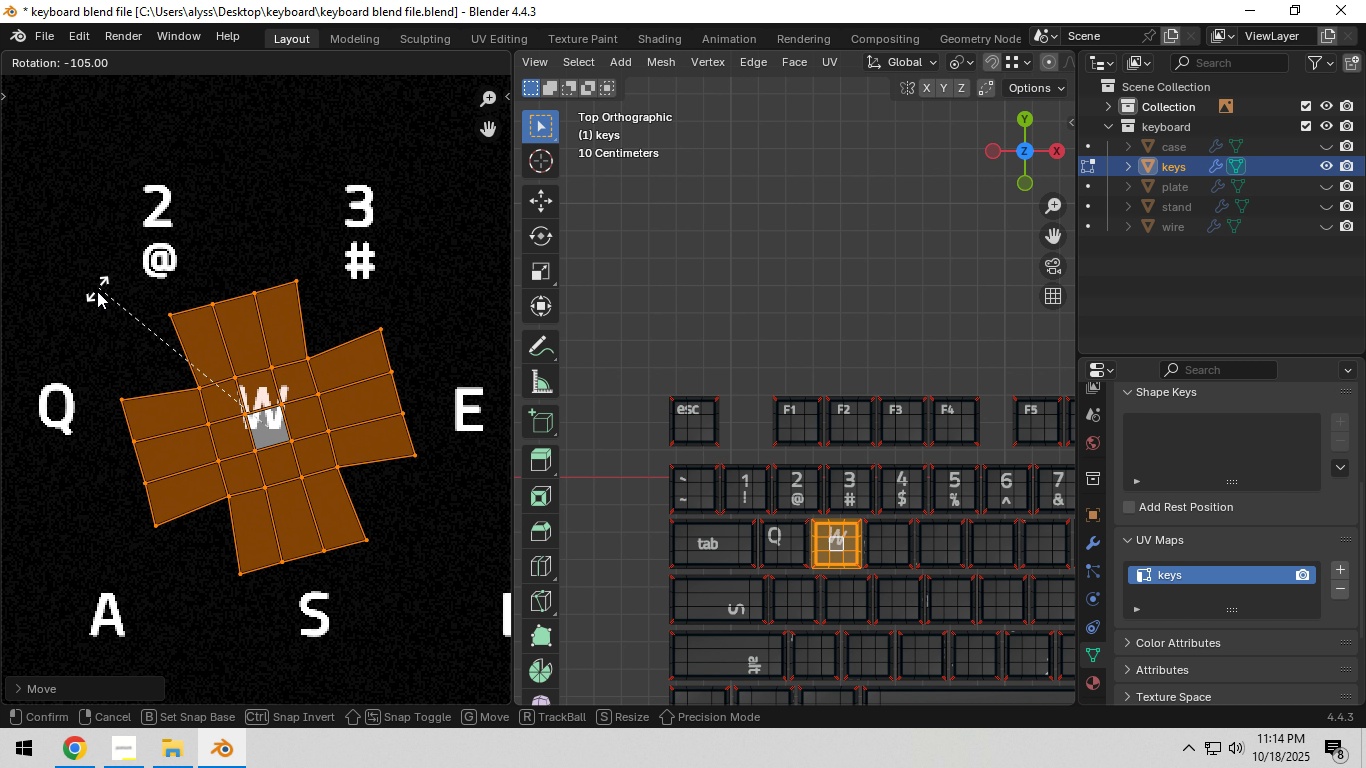 
hold_key(key=ControlLeft, duration=1.52)
 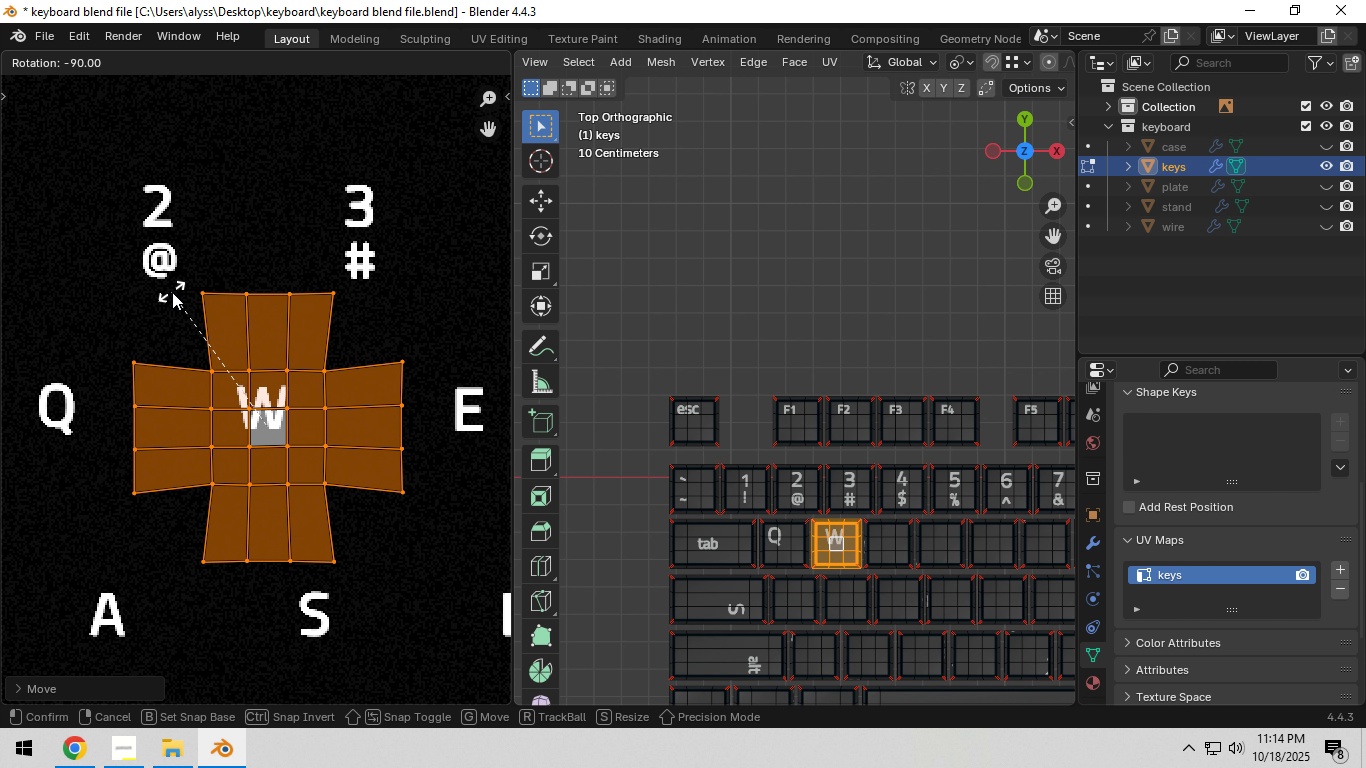 
hold_key(key=ControlLeft, duration=0.79)
left_click([172, 292])
 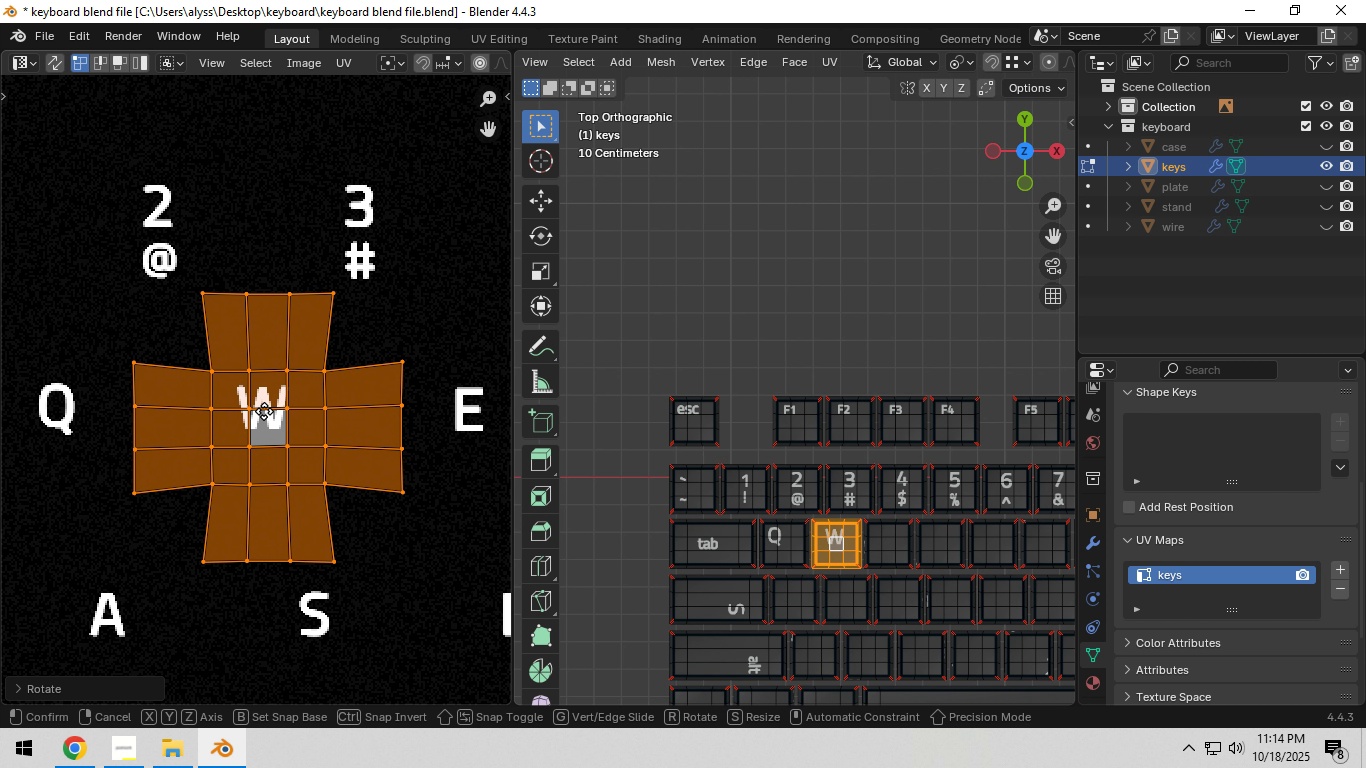 
key(G)
 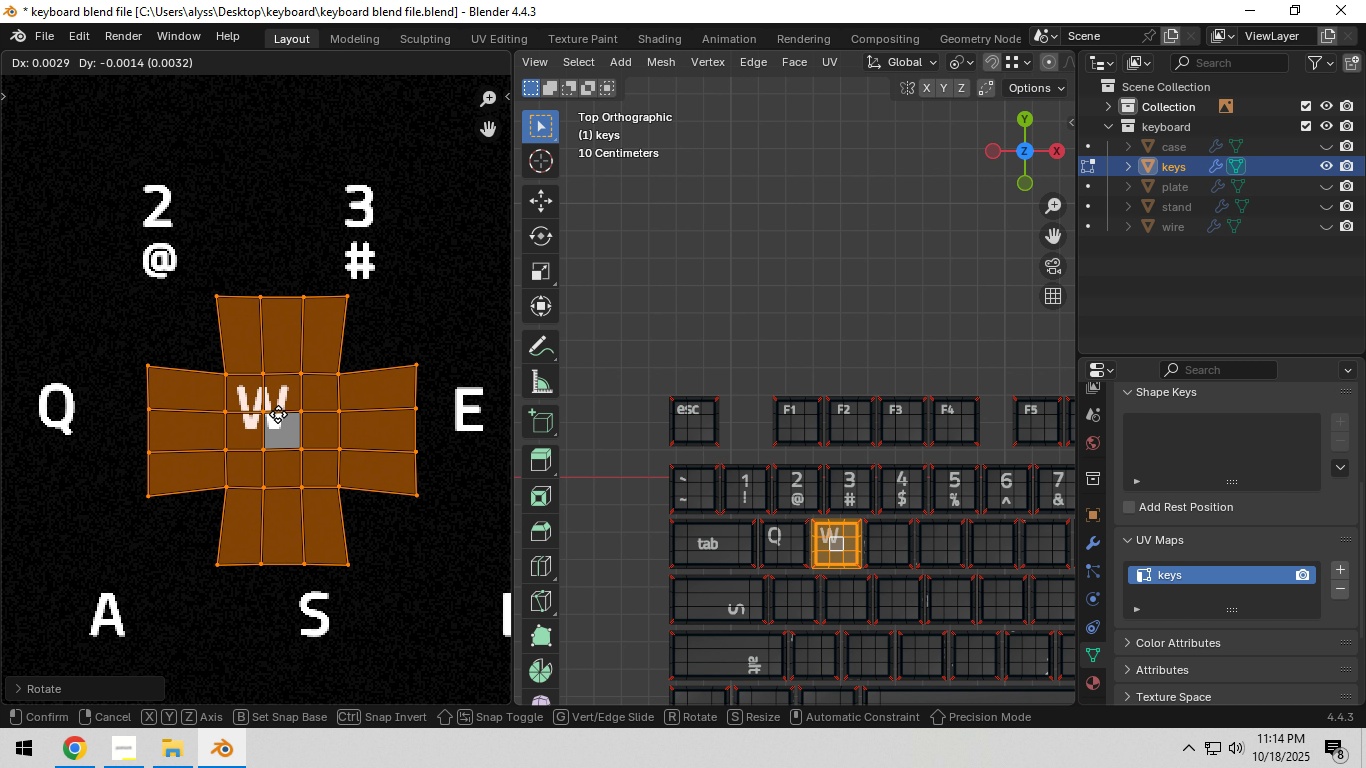 
hold_key(key=ShiftLeft, duration=1.53)
 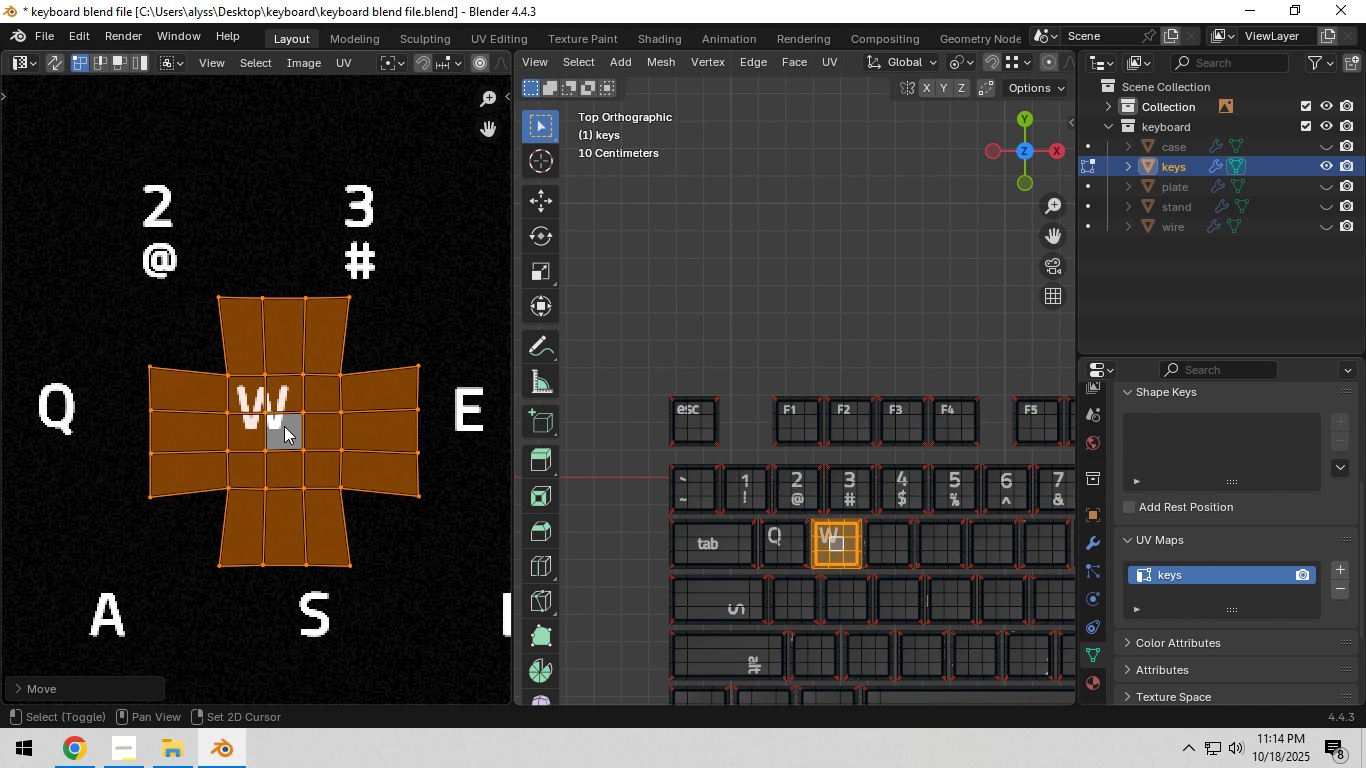 
hold_key(key=ShiftLeft, duration=1.21)
left_click([284, 426])
 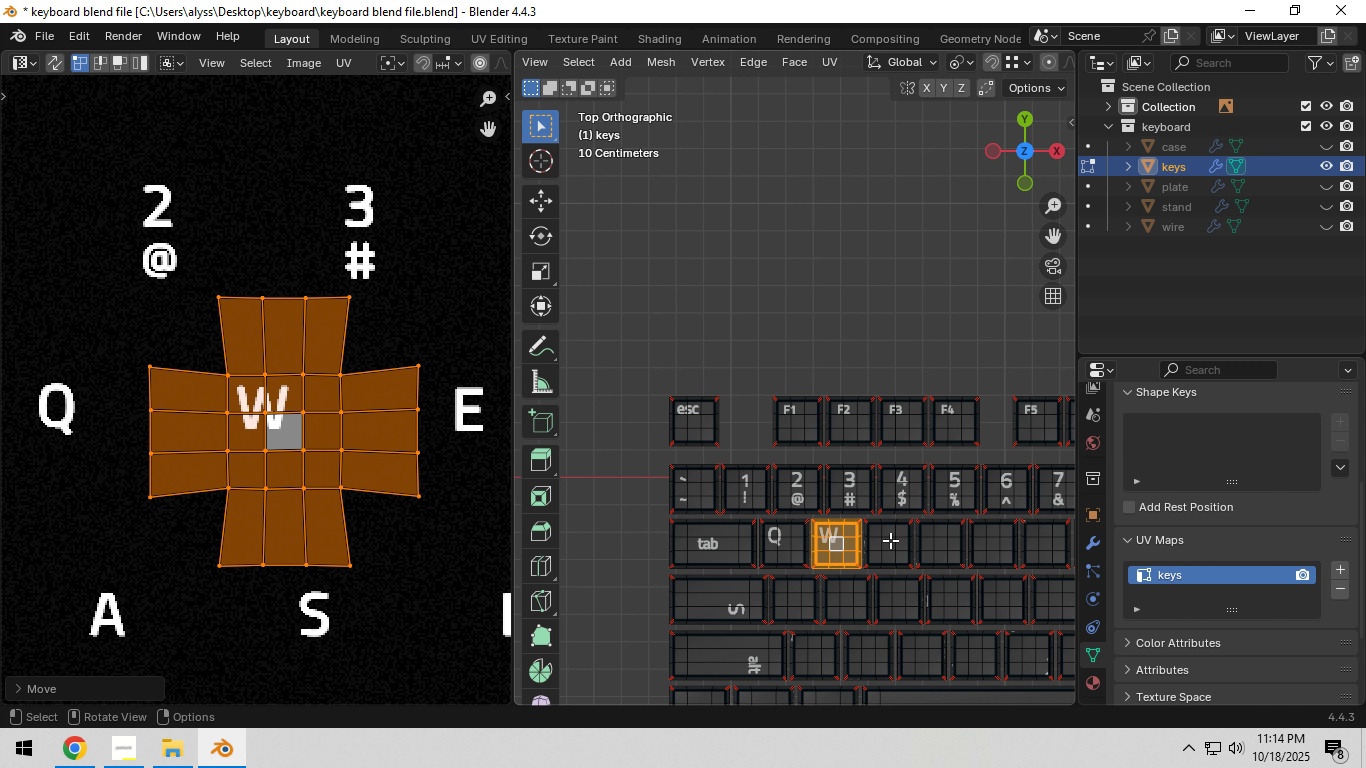 
left_click([890, 543])
 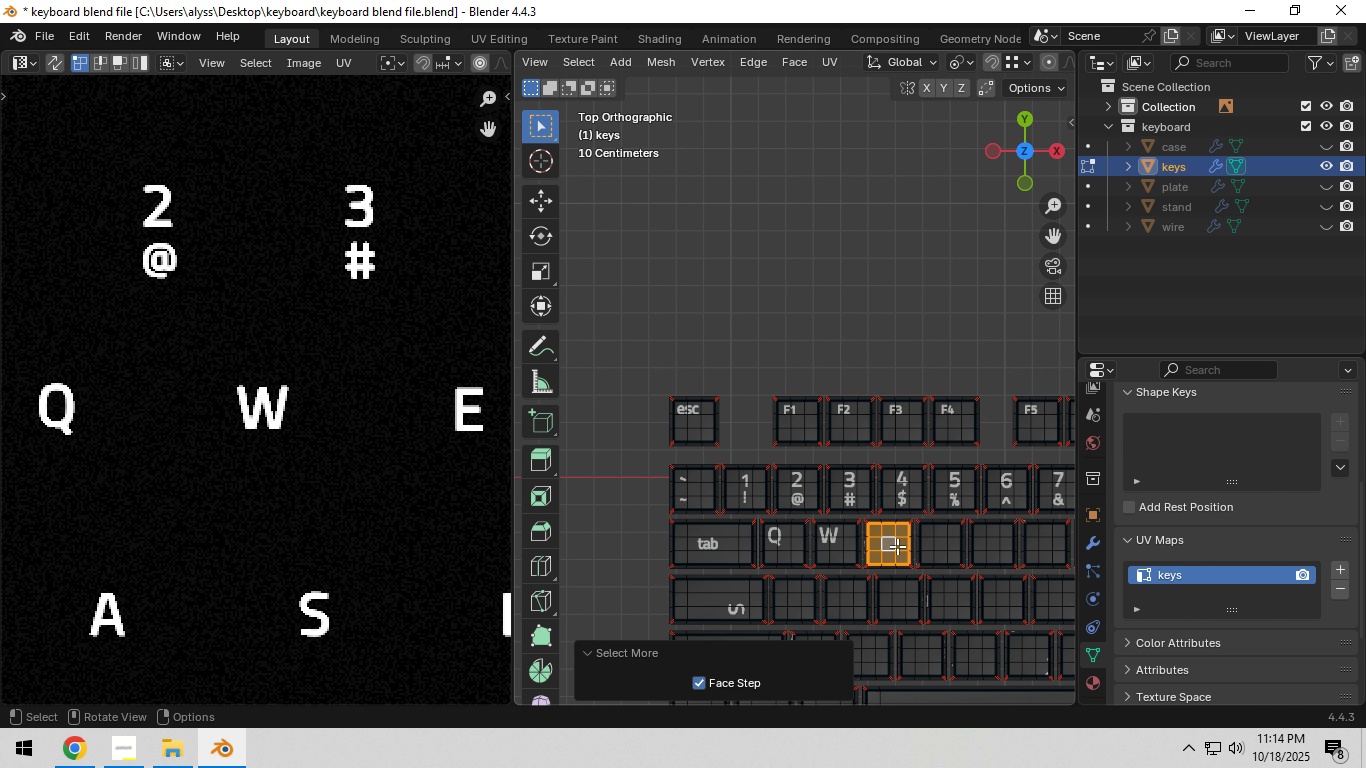 
 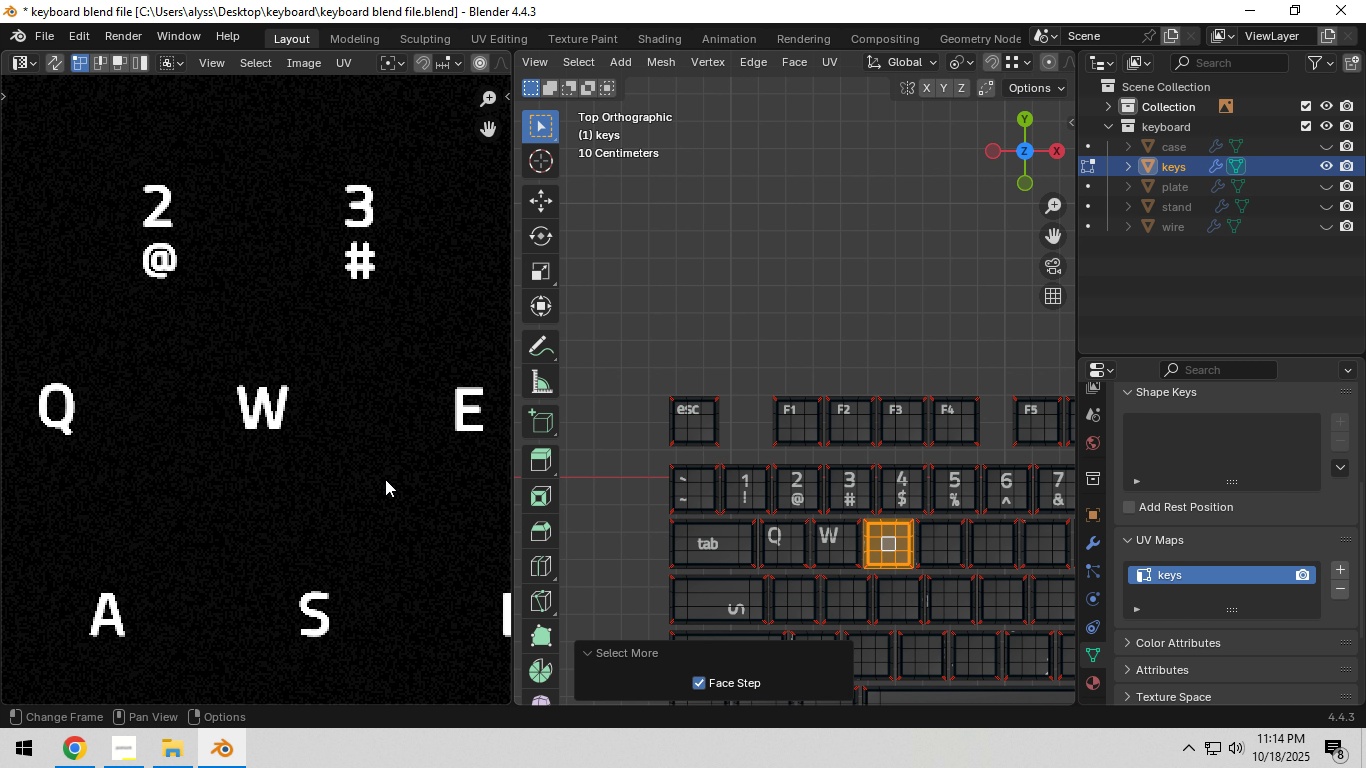 
scroll: coordinate [377, 476], scroll_direction: down, amount: 6.0
 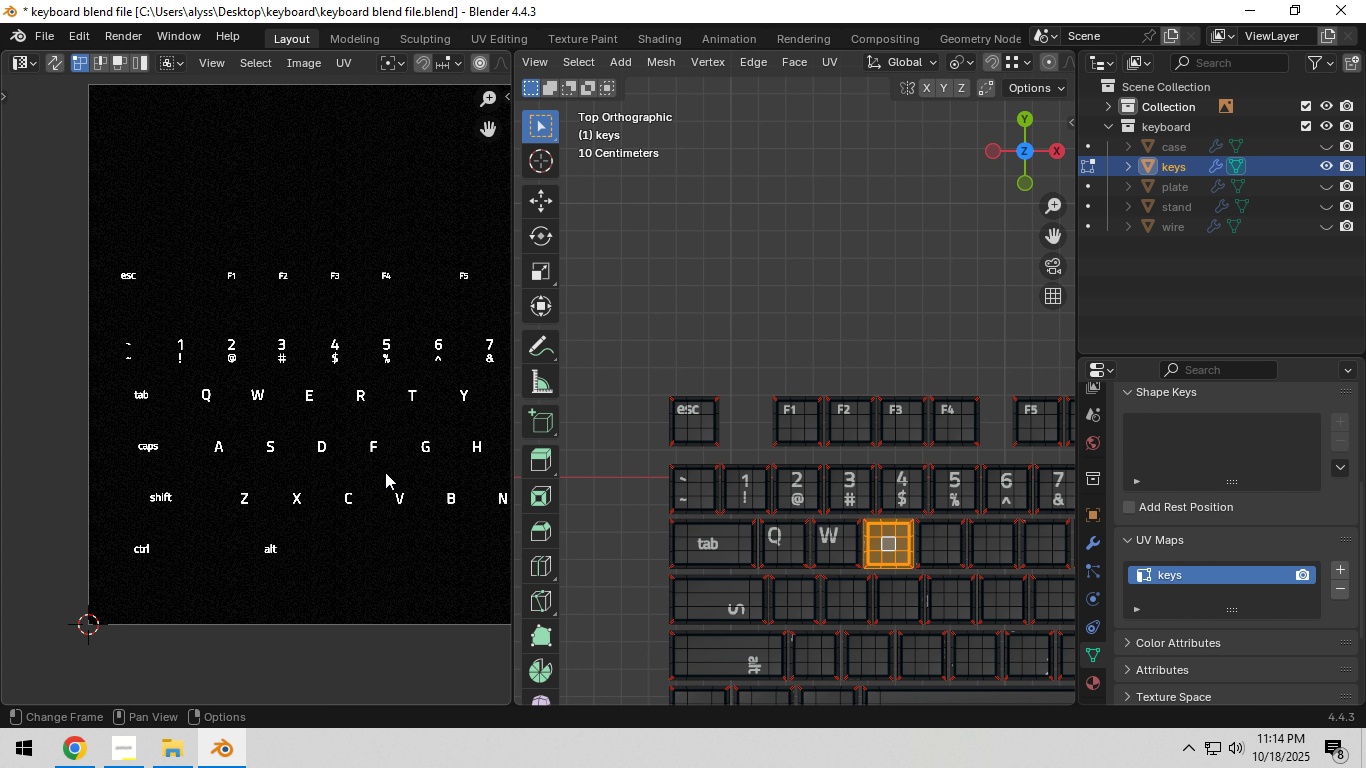 
type(ag)
 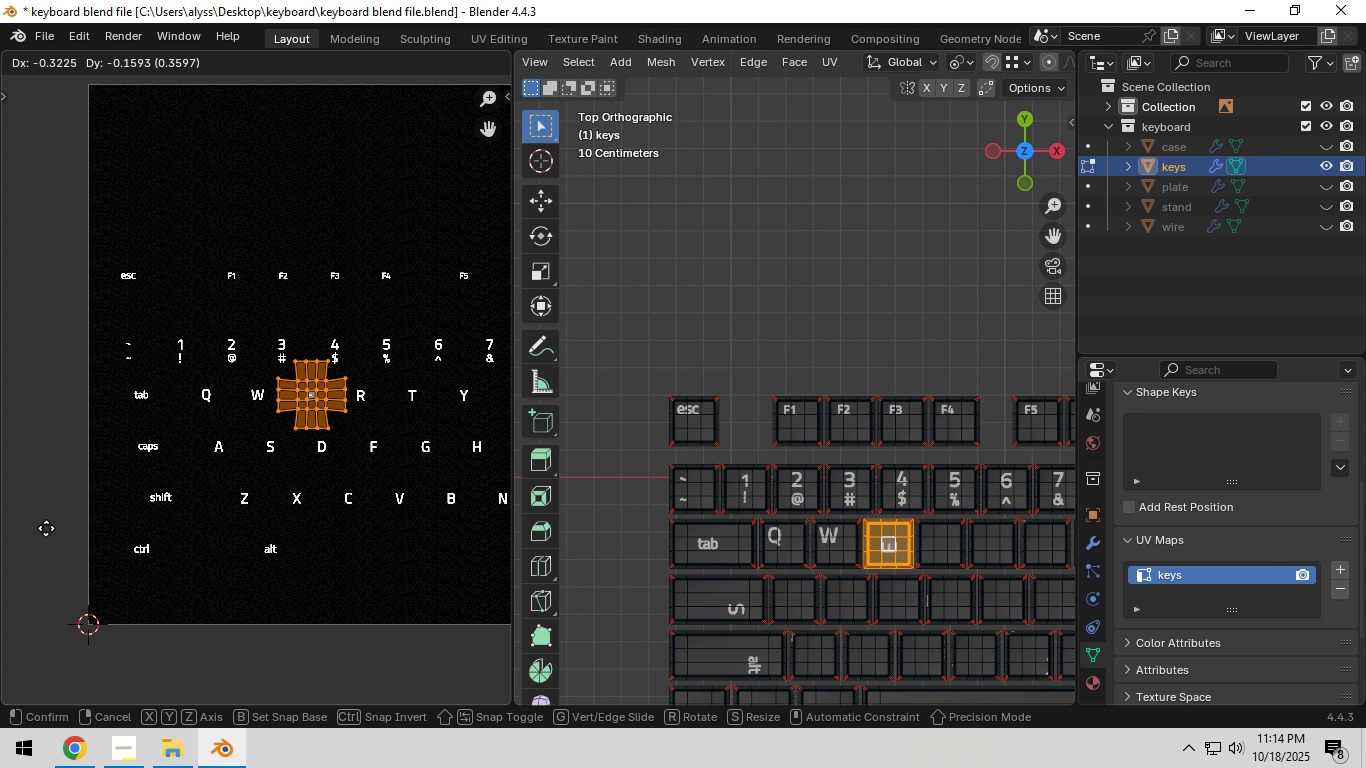 
left_click([46, 528])
 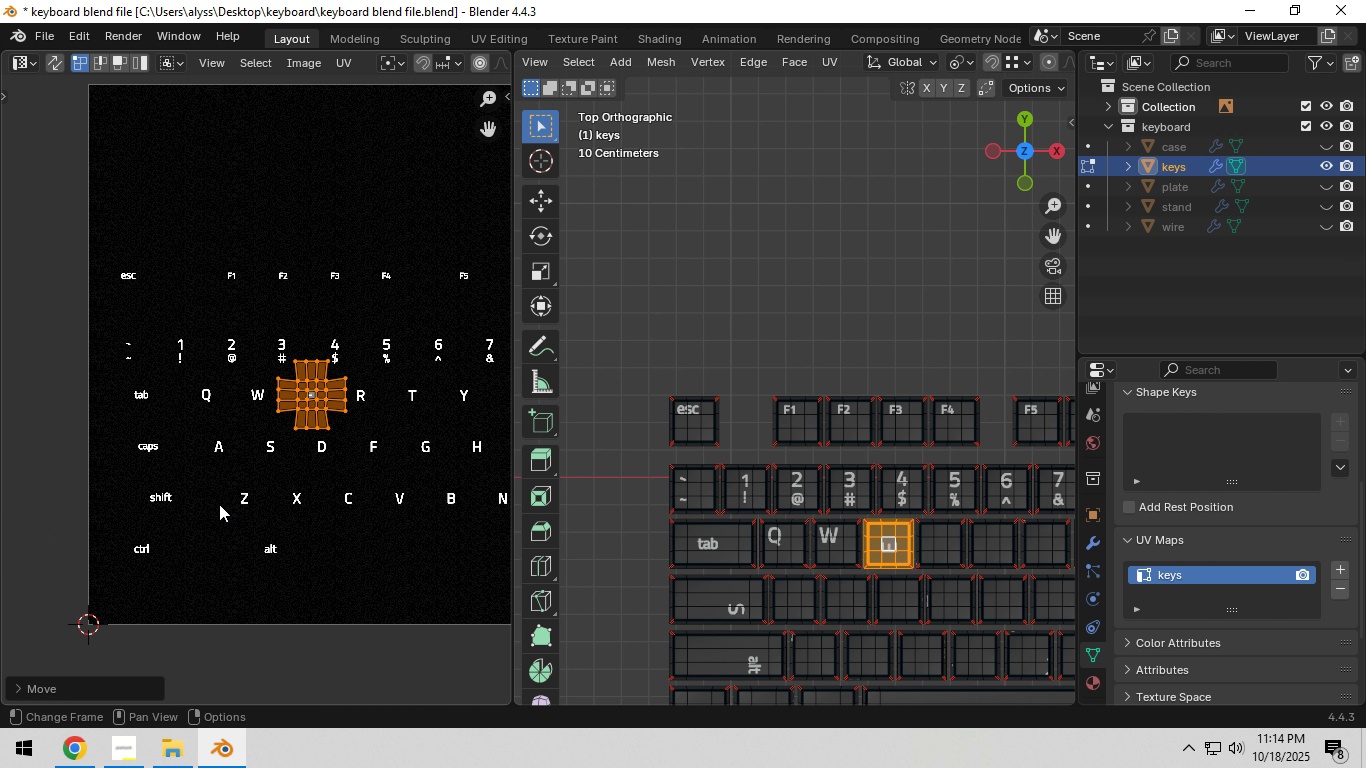 
scroll: coordinate [222, 503], scroll_direction: up, amount: 4.0
 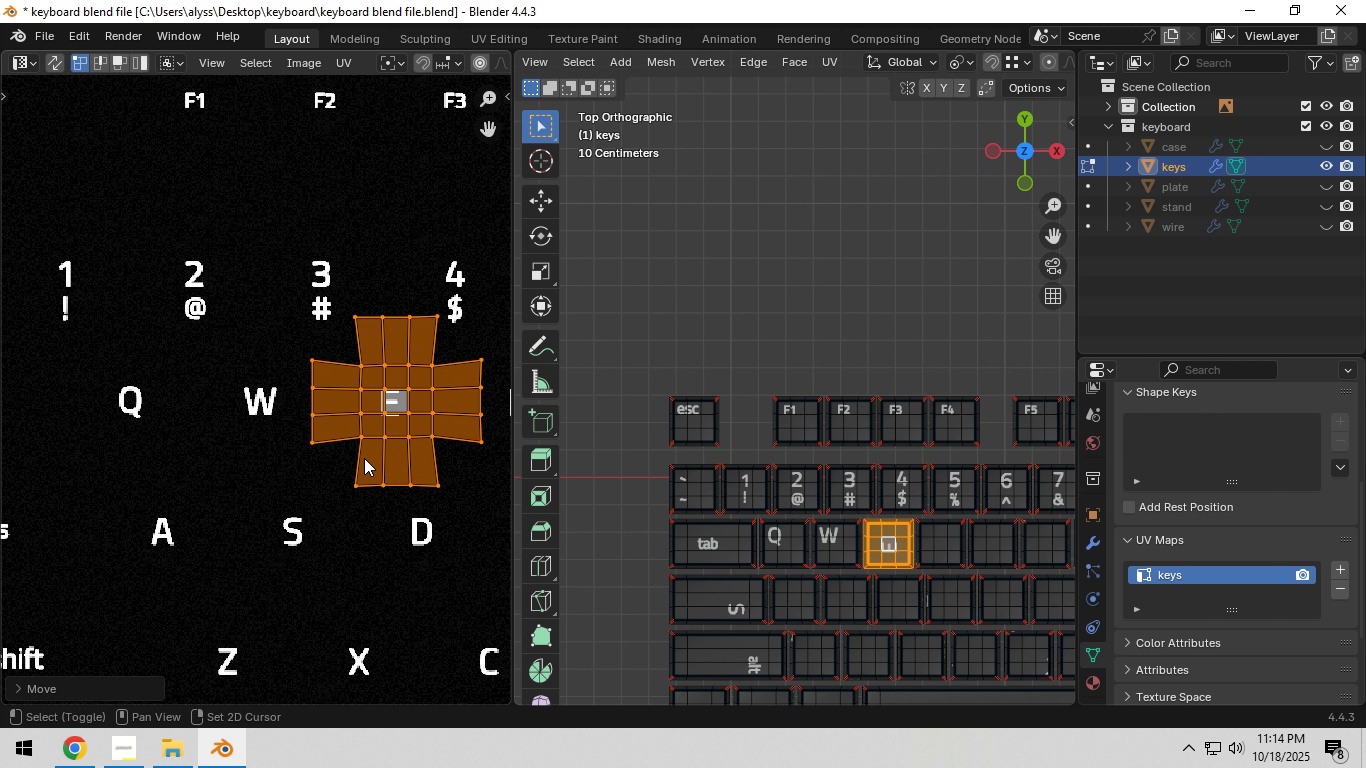 
hold_key(key=ShiftLeft, duration=0.42)
 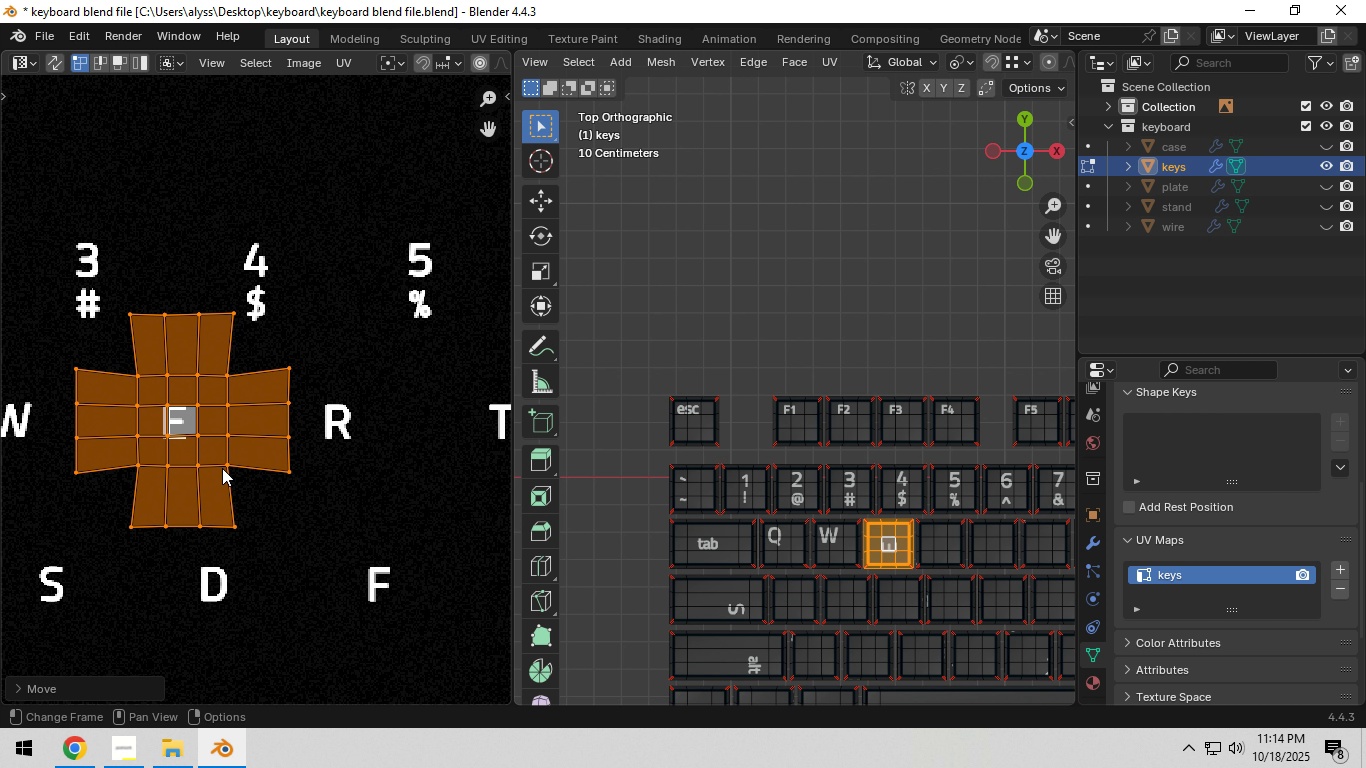 
scroll: coordinate [222, 468], scroll_direction: up, amount: 1.0
 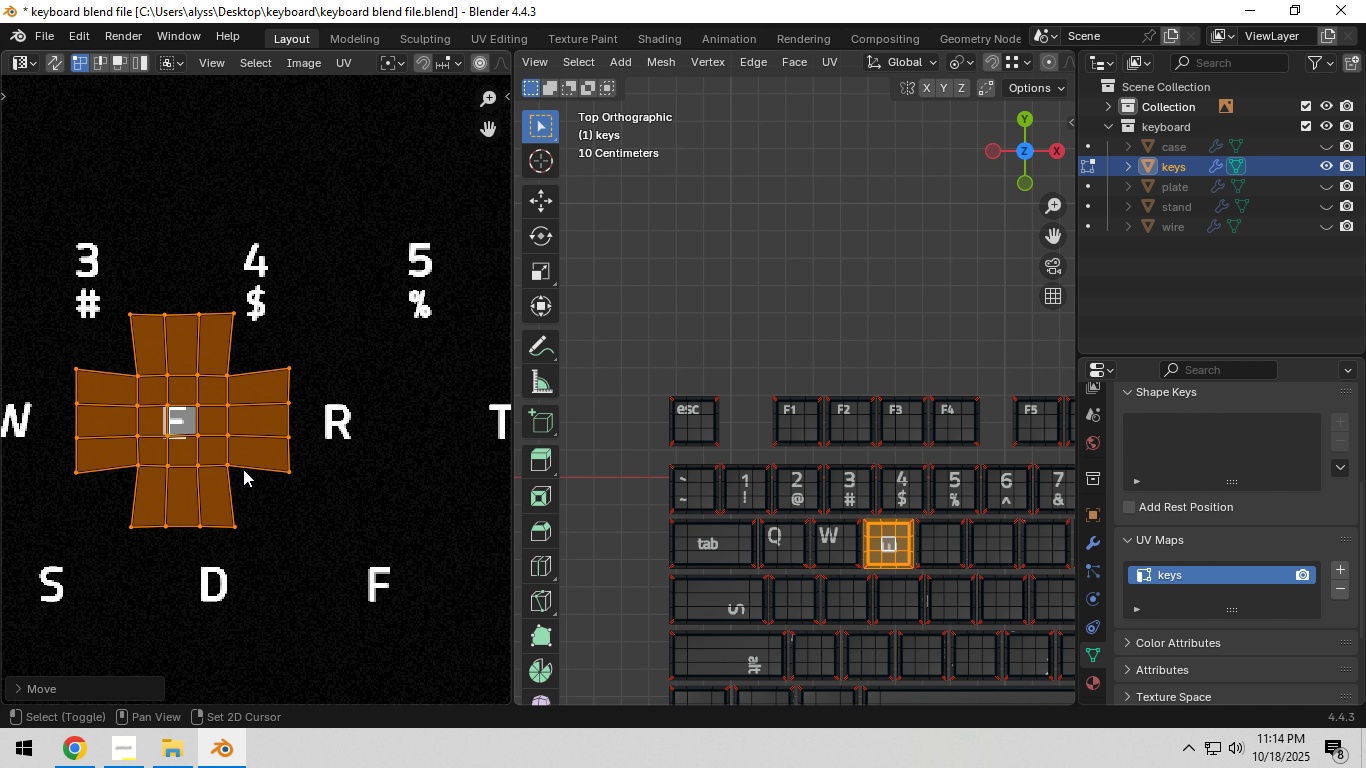 
hold_key(key=ShiftLeft, duration=0.34)
 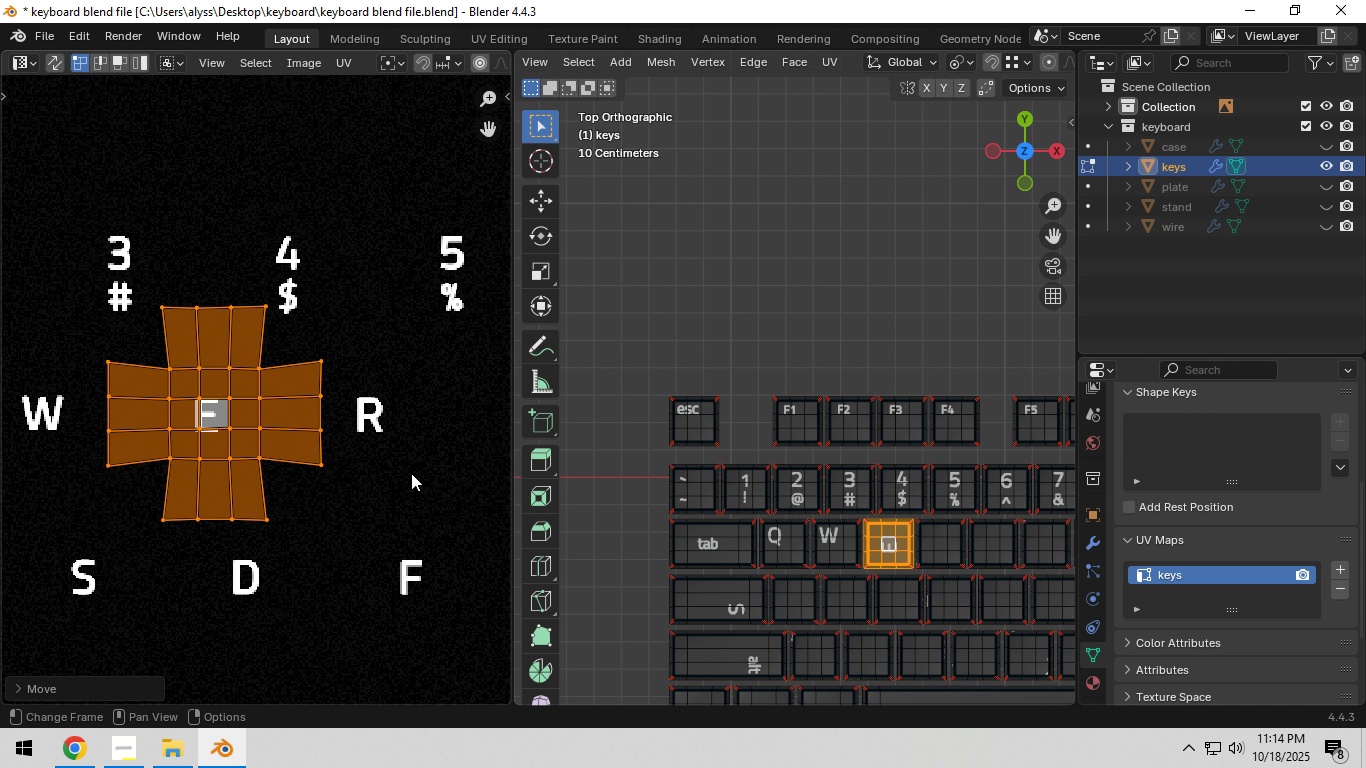 
key(R)
 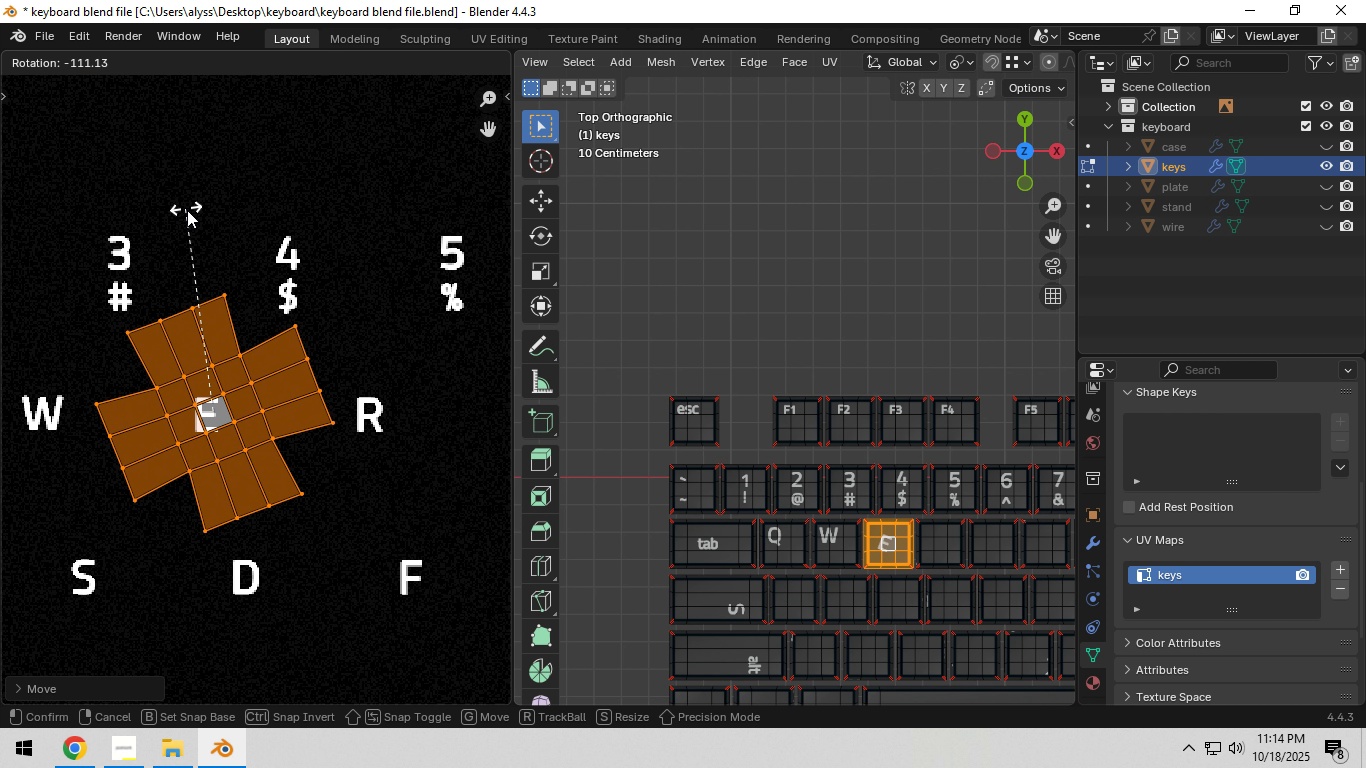 
hold_key(key=ControlLeft, duration=0.86)
 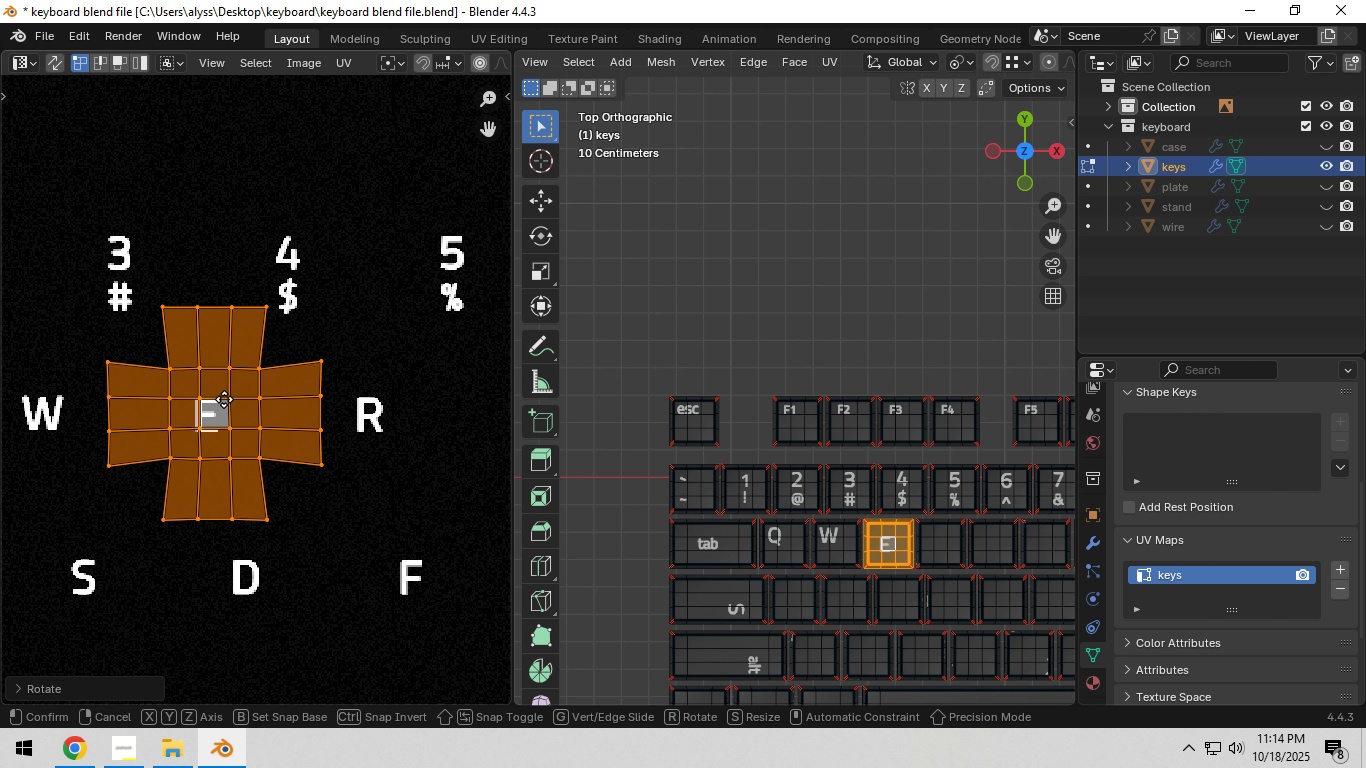 
key(G)
 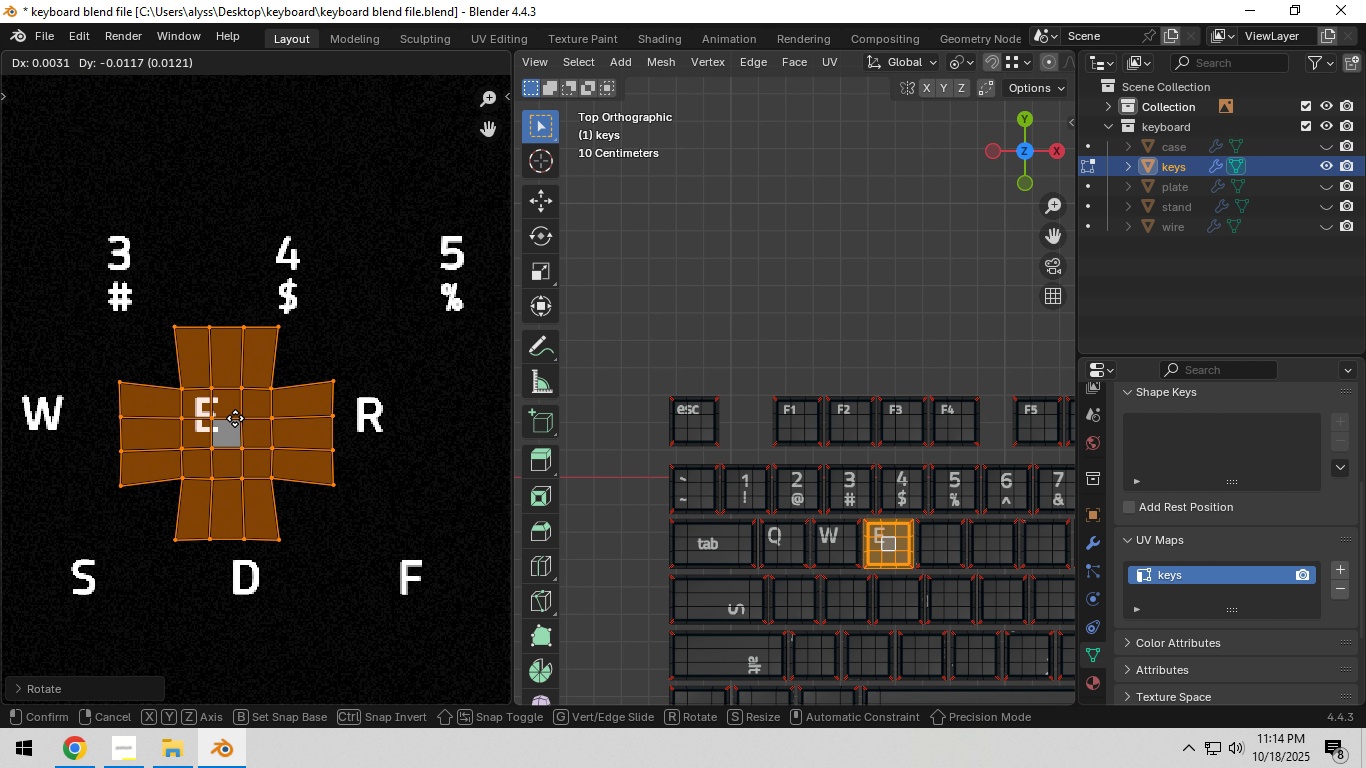 
left_click([235, 418])
 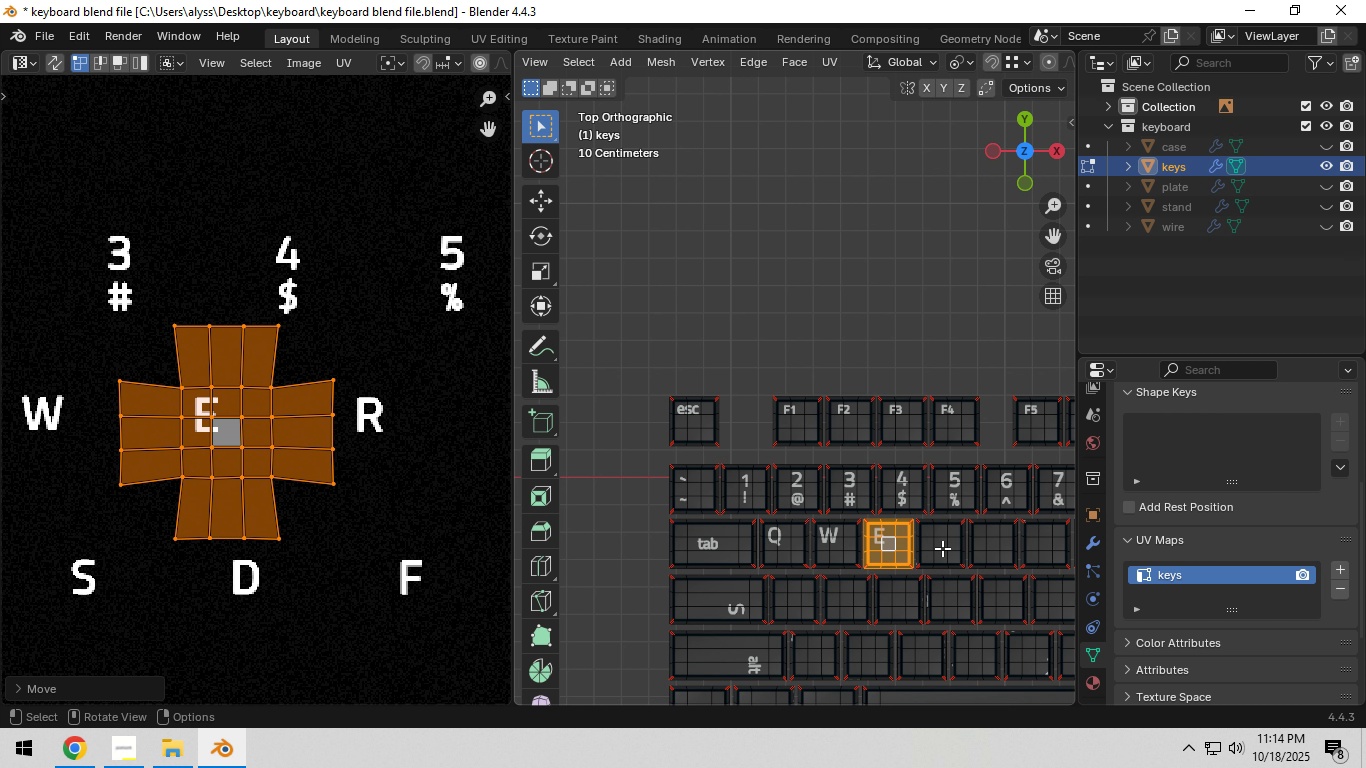 
left_click([942, 547])
 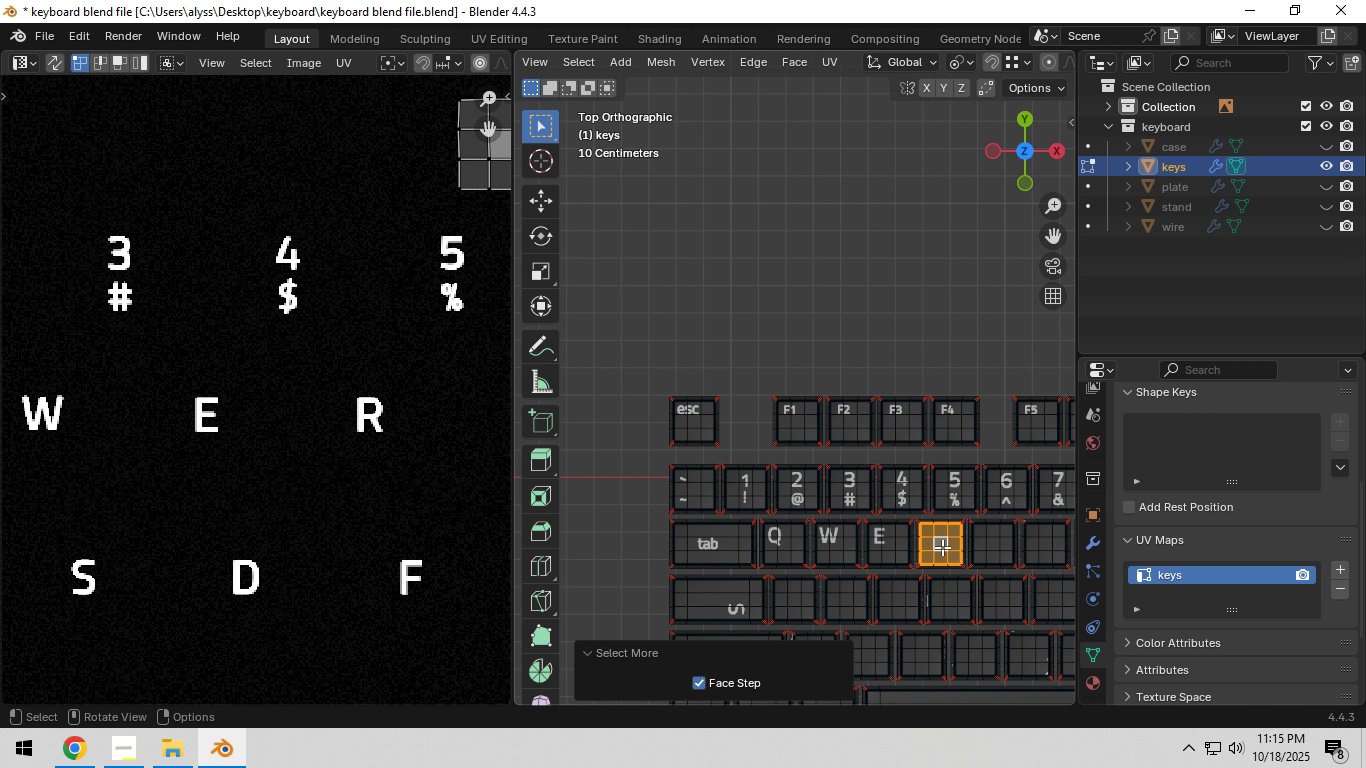 
double_click([942, 548])
 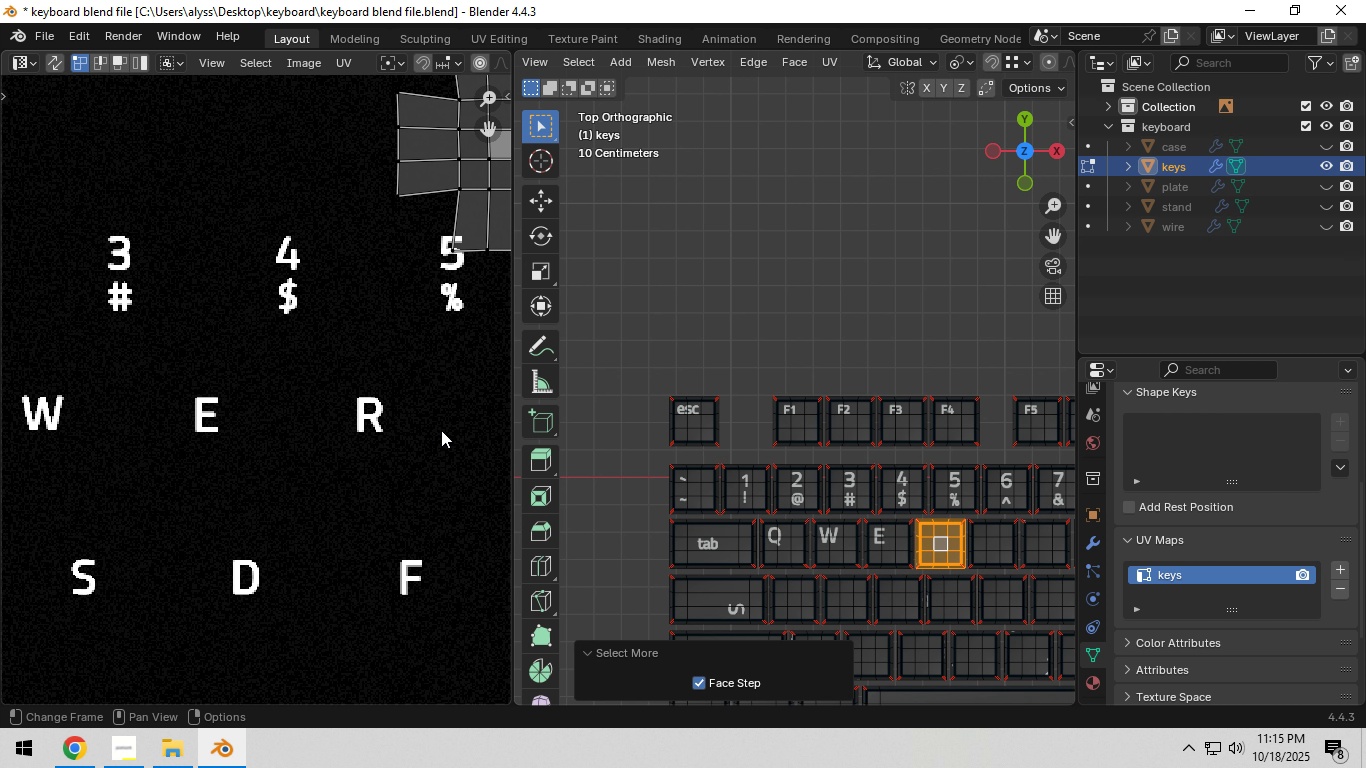 
hold_key(key=ShiftLeft, duration=0.37)
 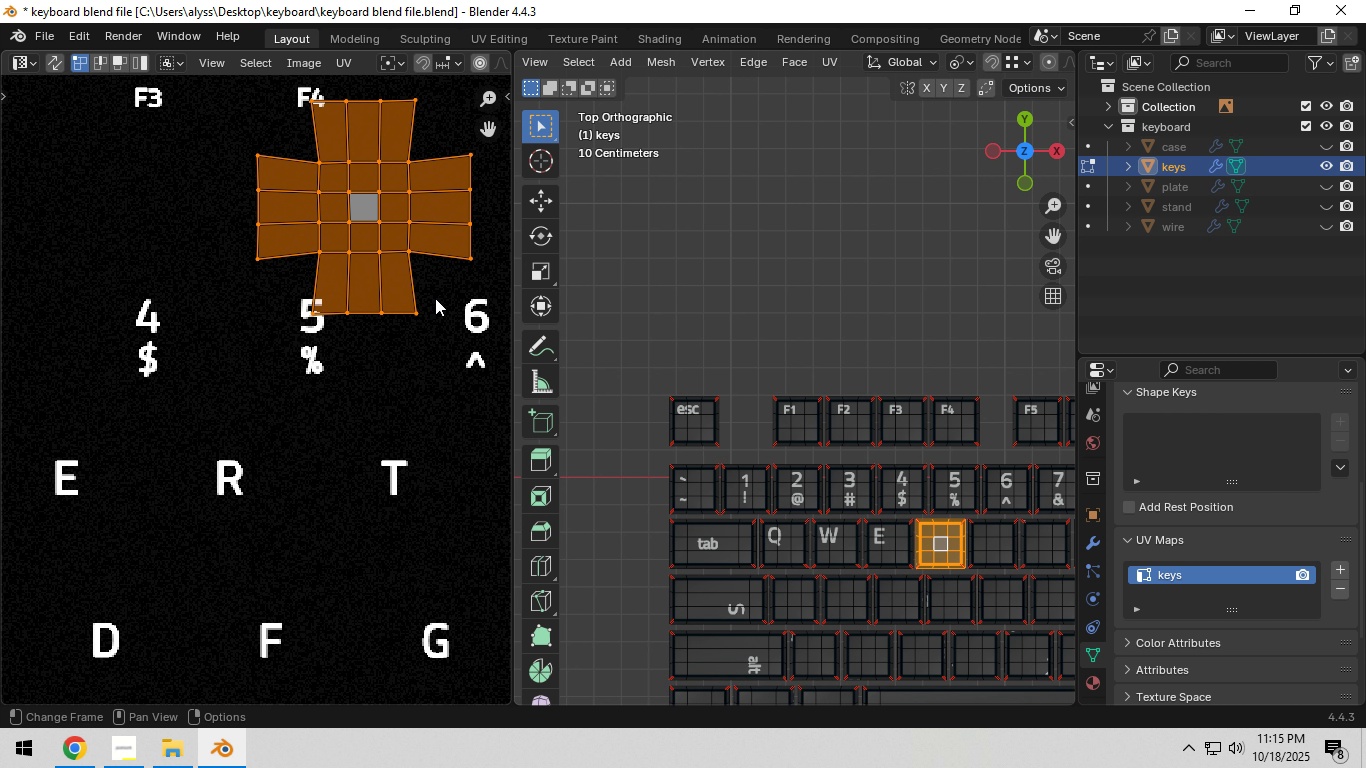 
type(ag)
 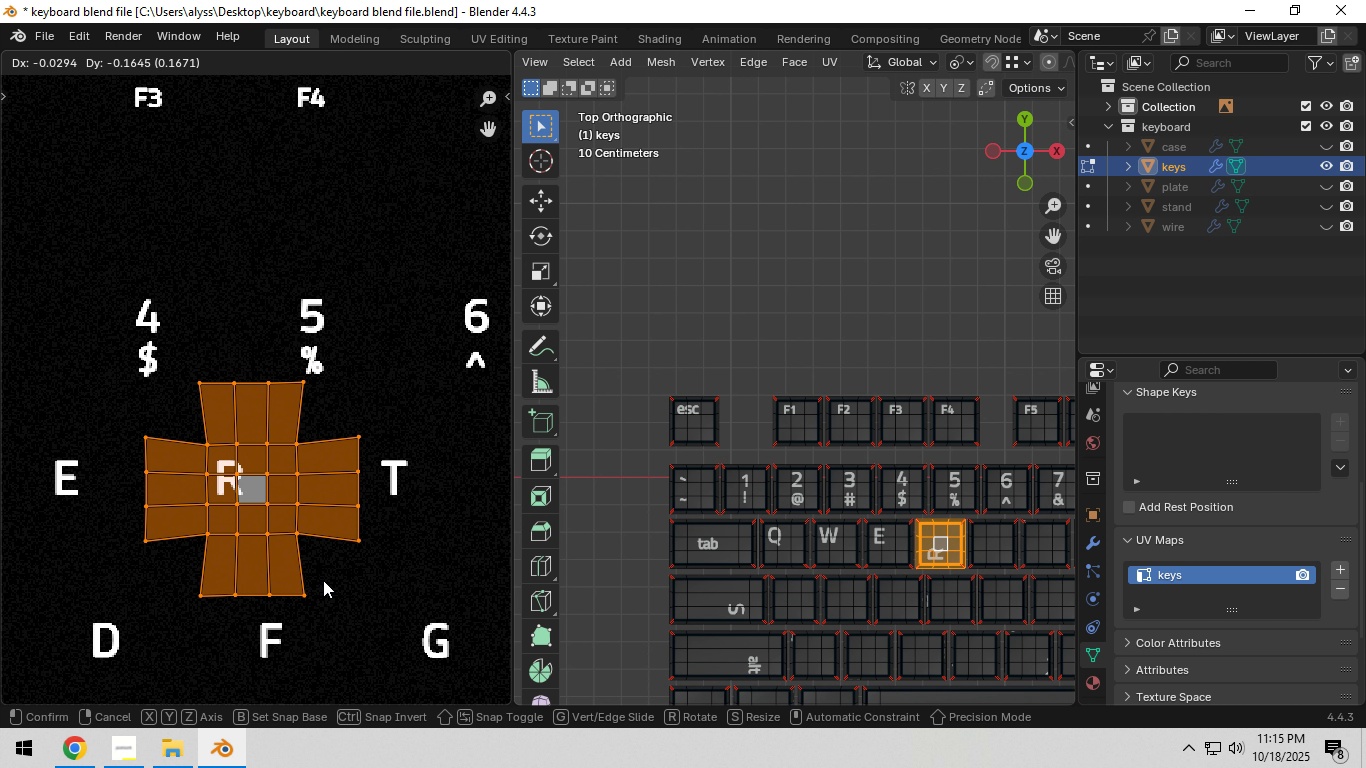 
left_click([323, 580])
 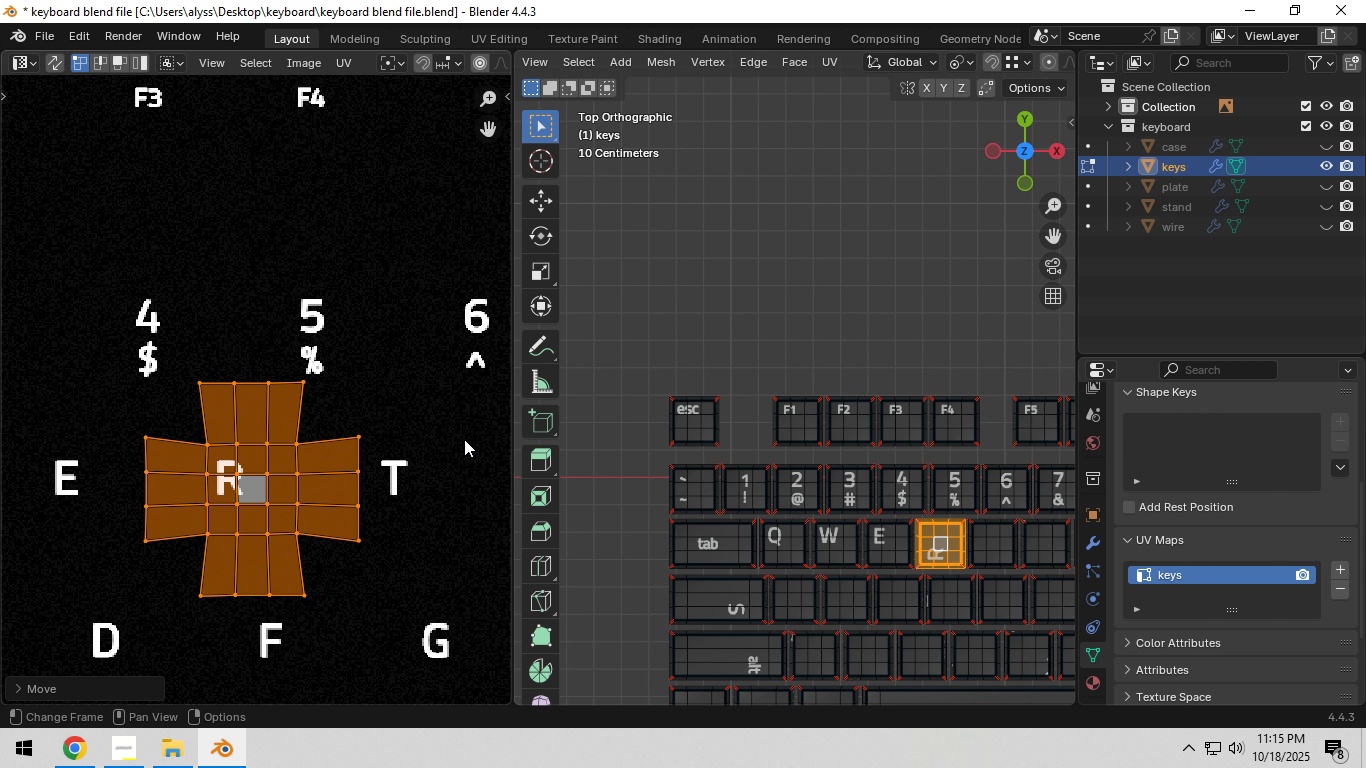 
key(R)
 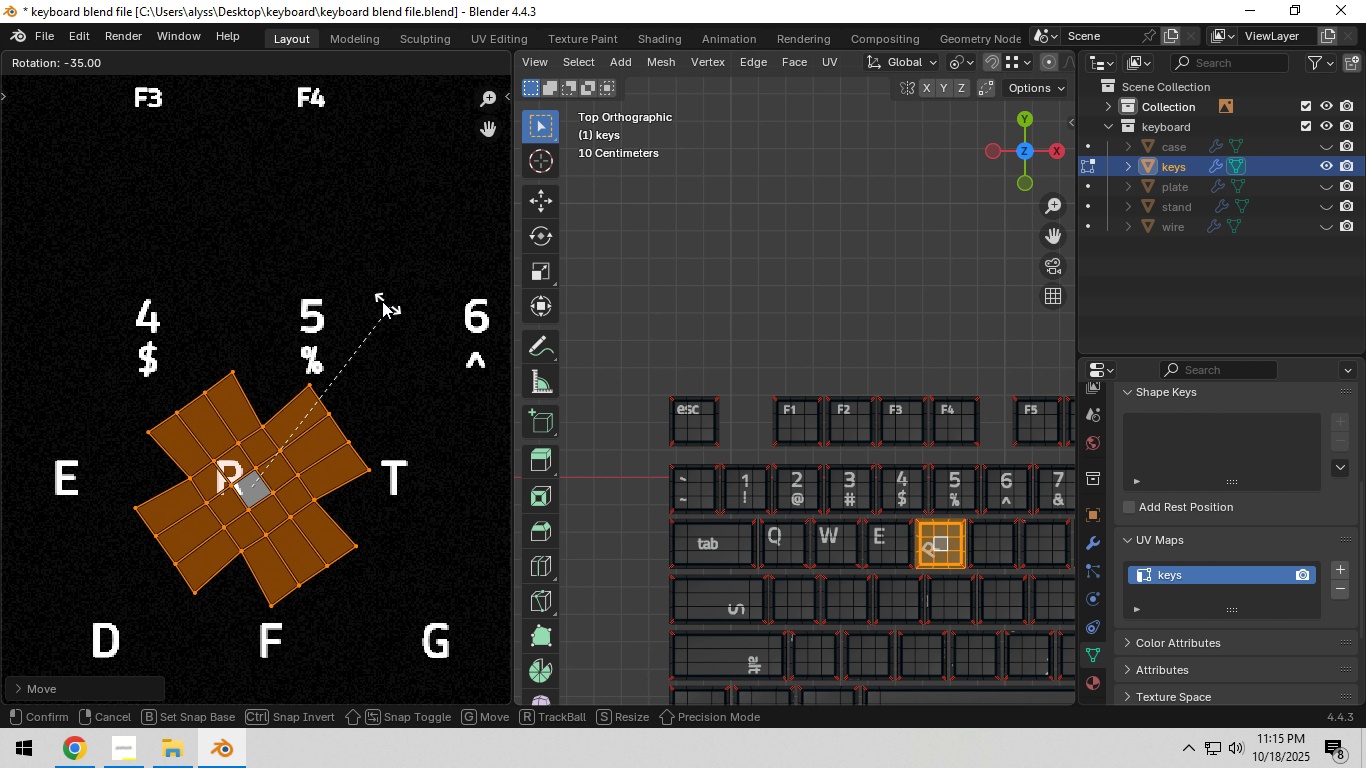 
hold_key(key=ControlLeft, duration=1.5)
 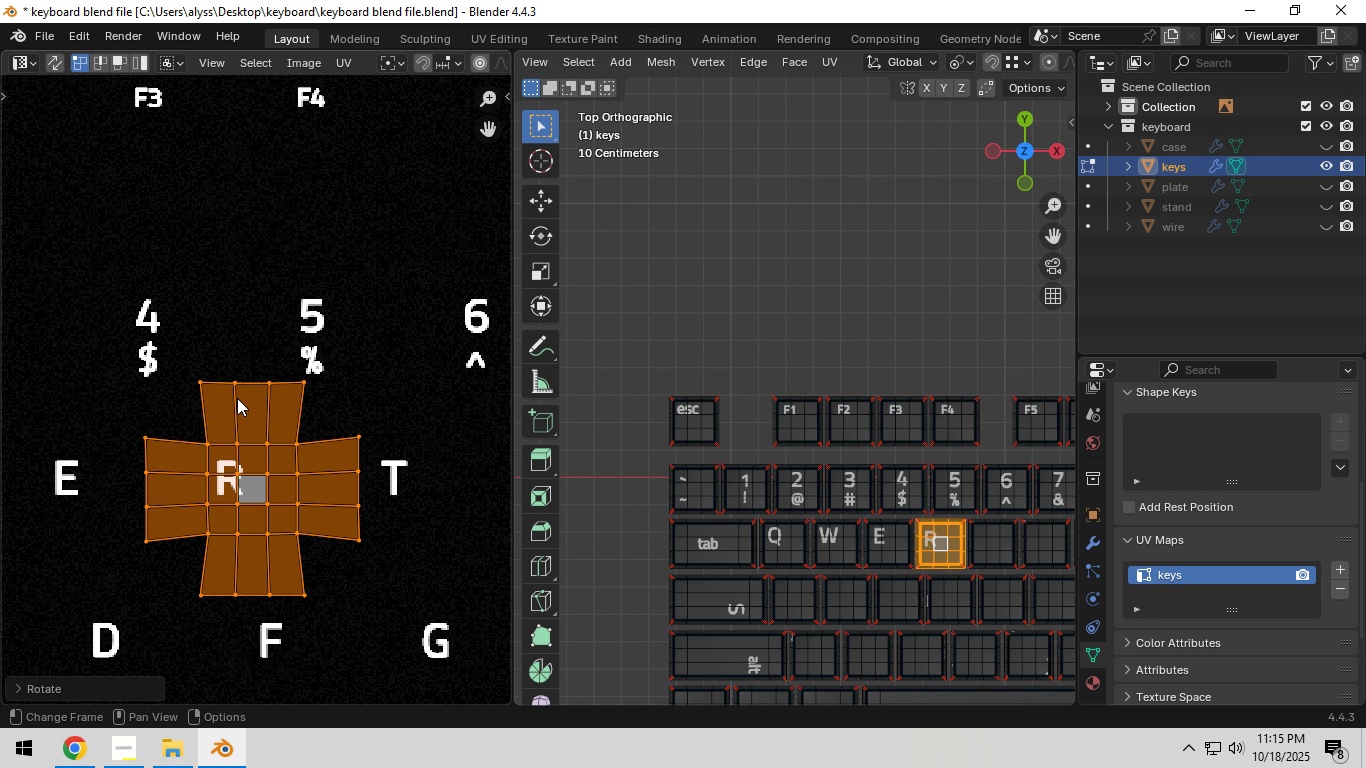 
hold_key(key=ControlLeft, duration=0.37)
left_click([182, 246])
 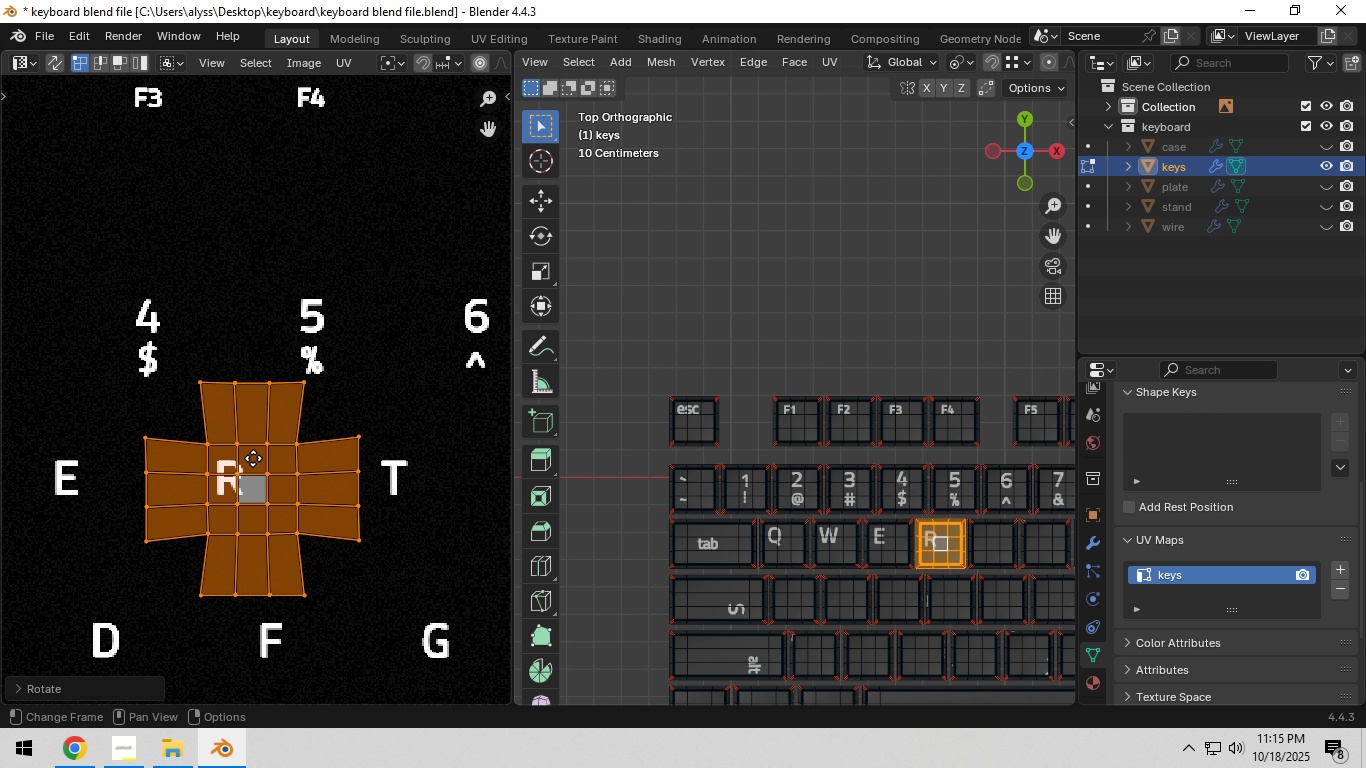 
key(G)
 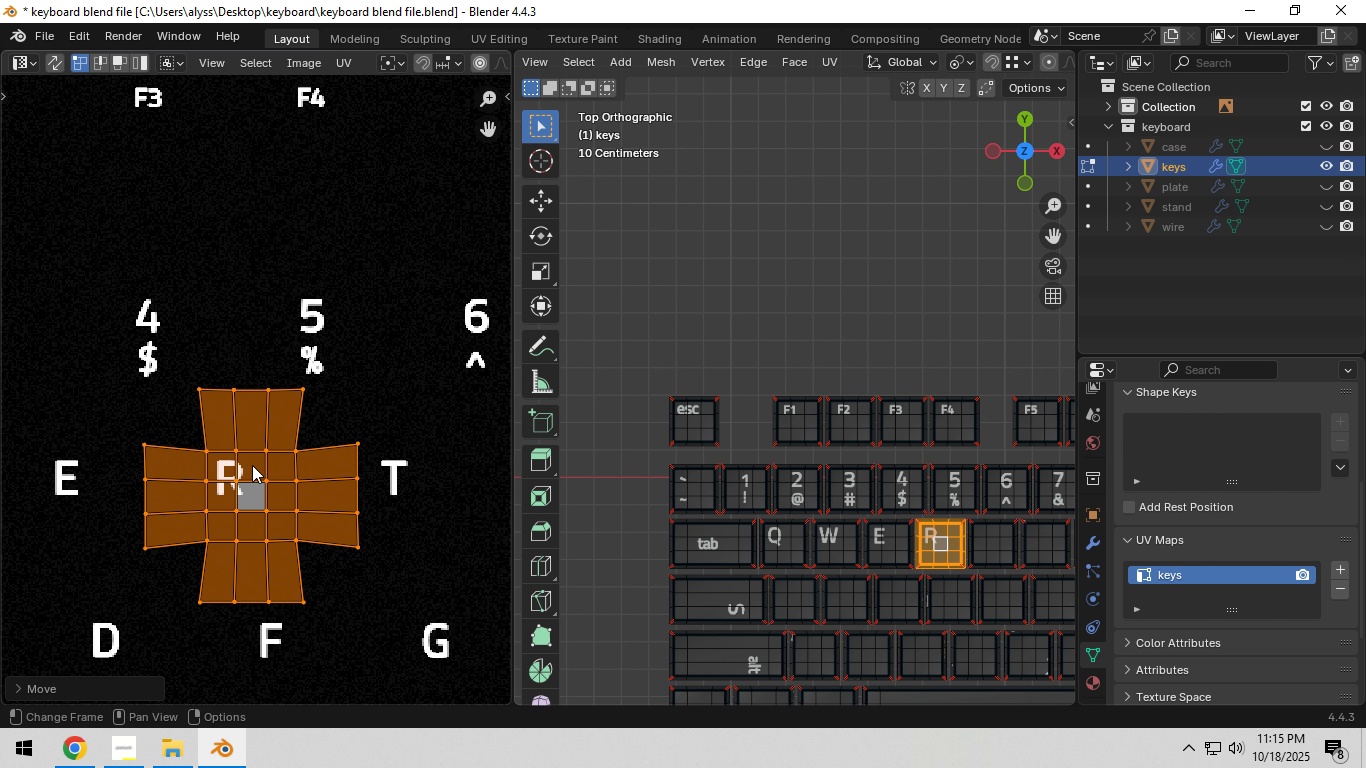 
left_click([252, 465])
 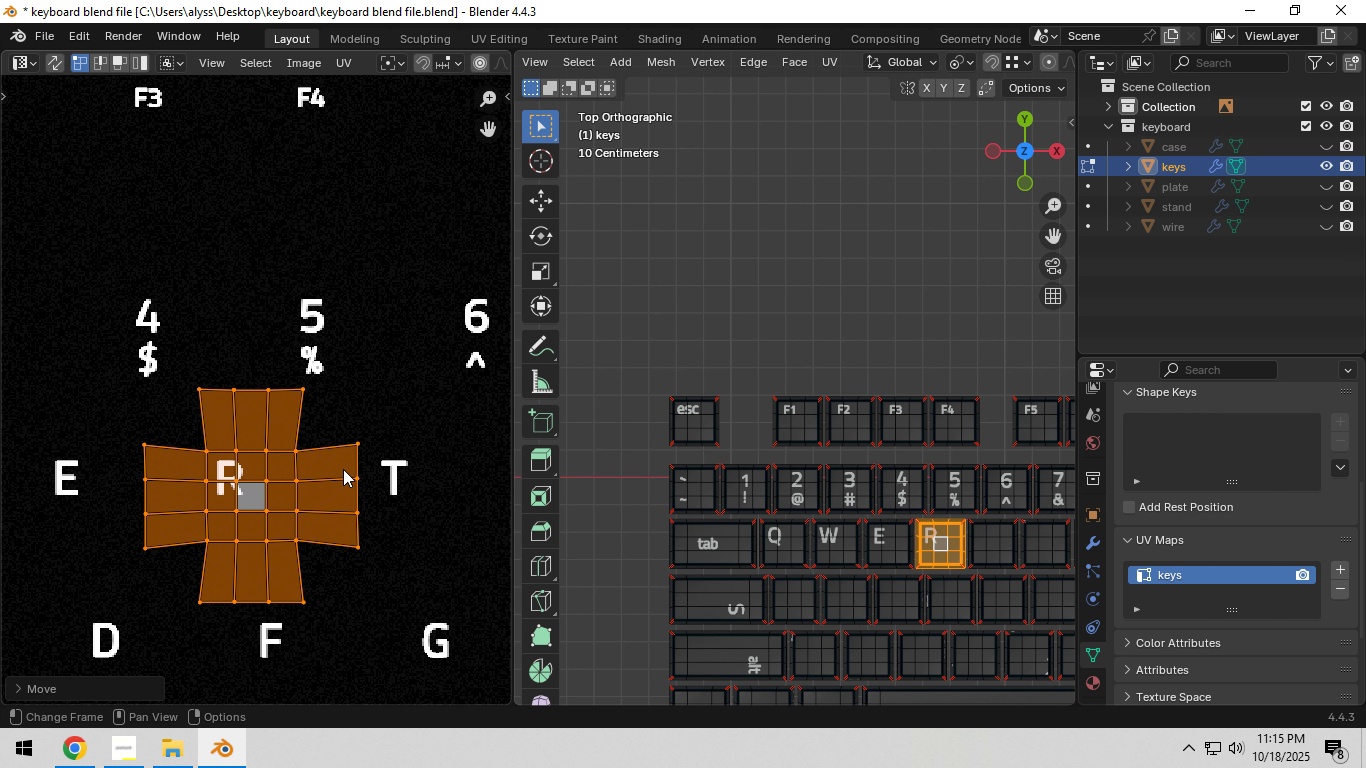 
hold_key(key=ShiftLeft, duration=0.82)
 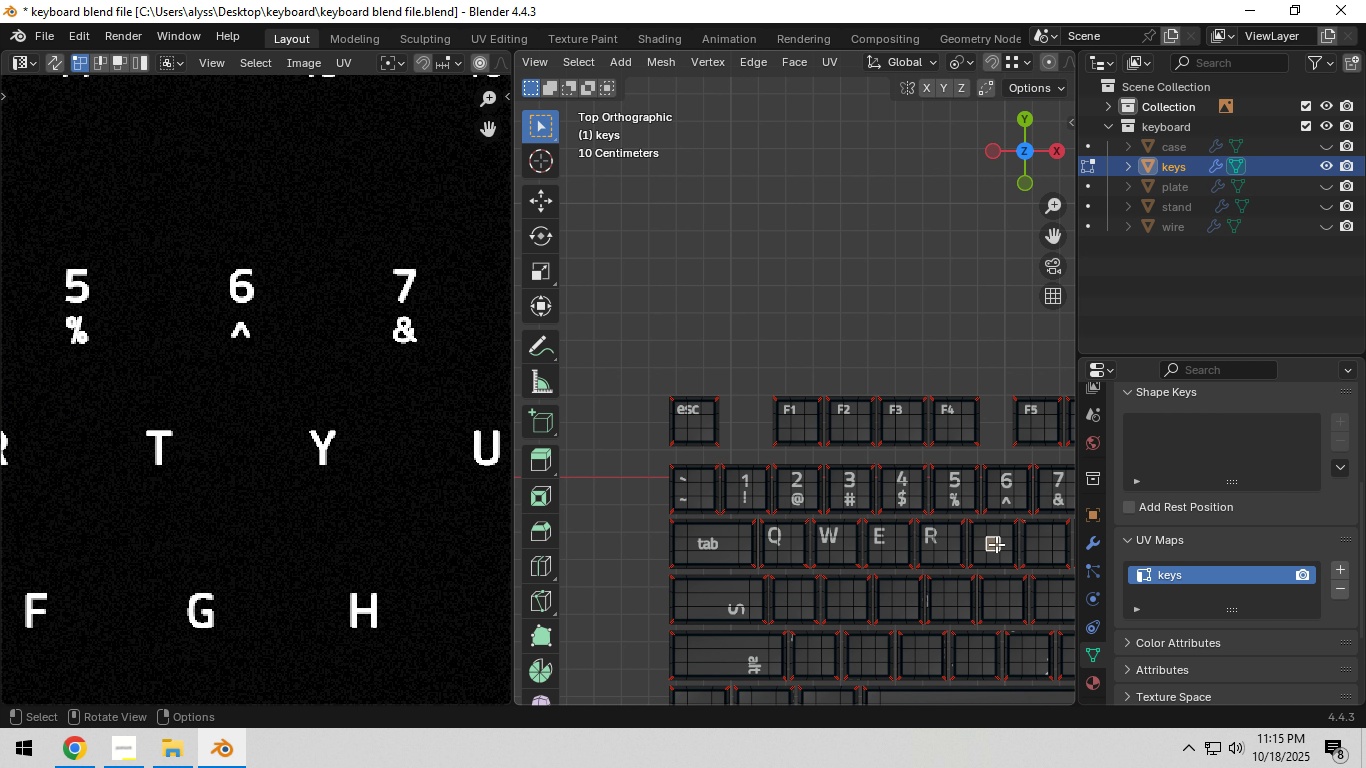 
left_click([996, 544])
 